 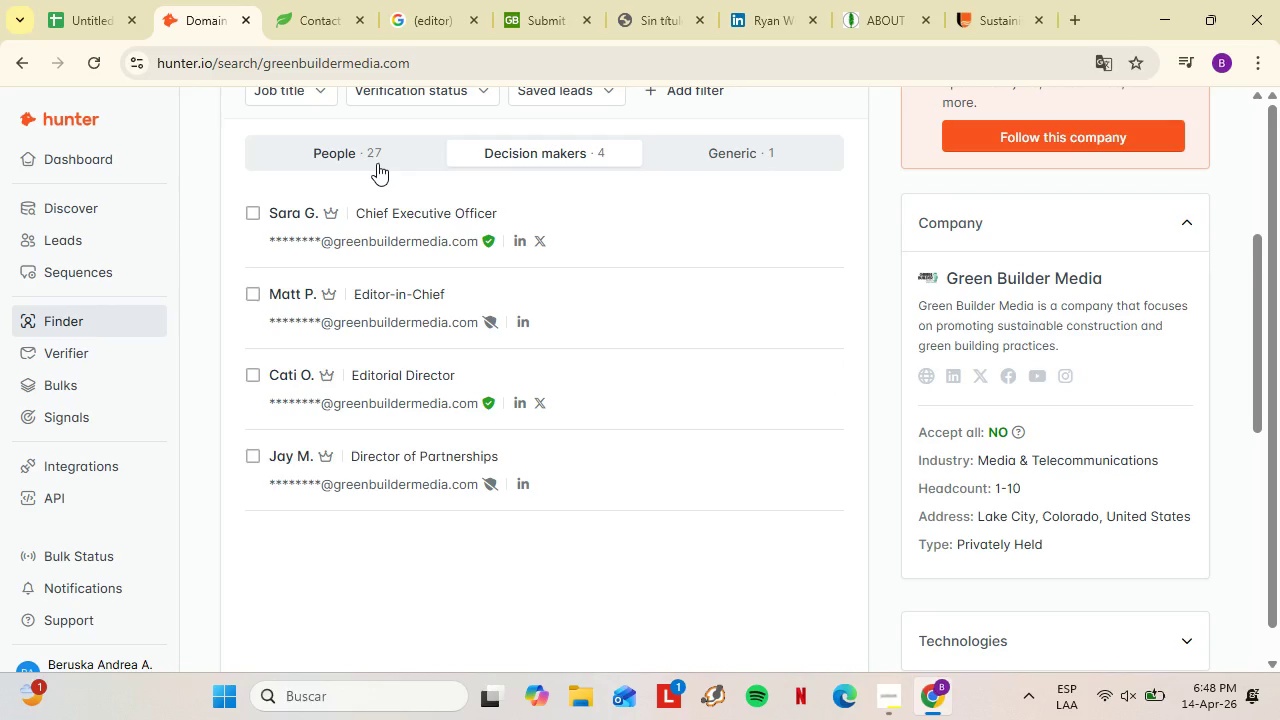 
scroll: coordinate [402, 235], scroll_direction: up, amount: 3.0
 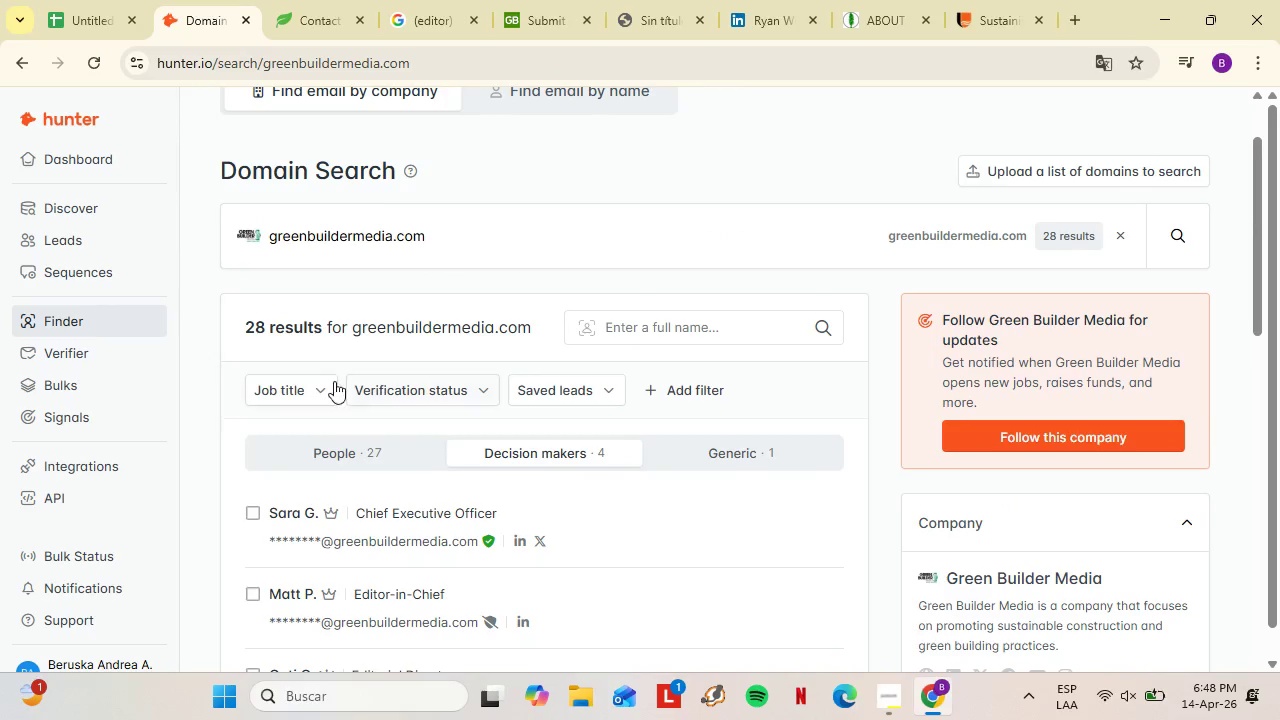 
wait(11.24)
 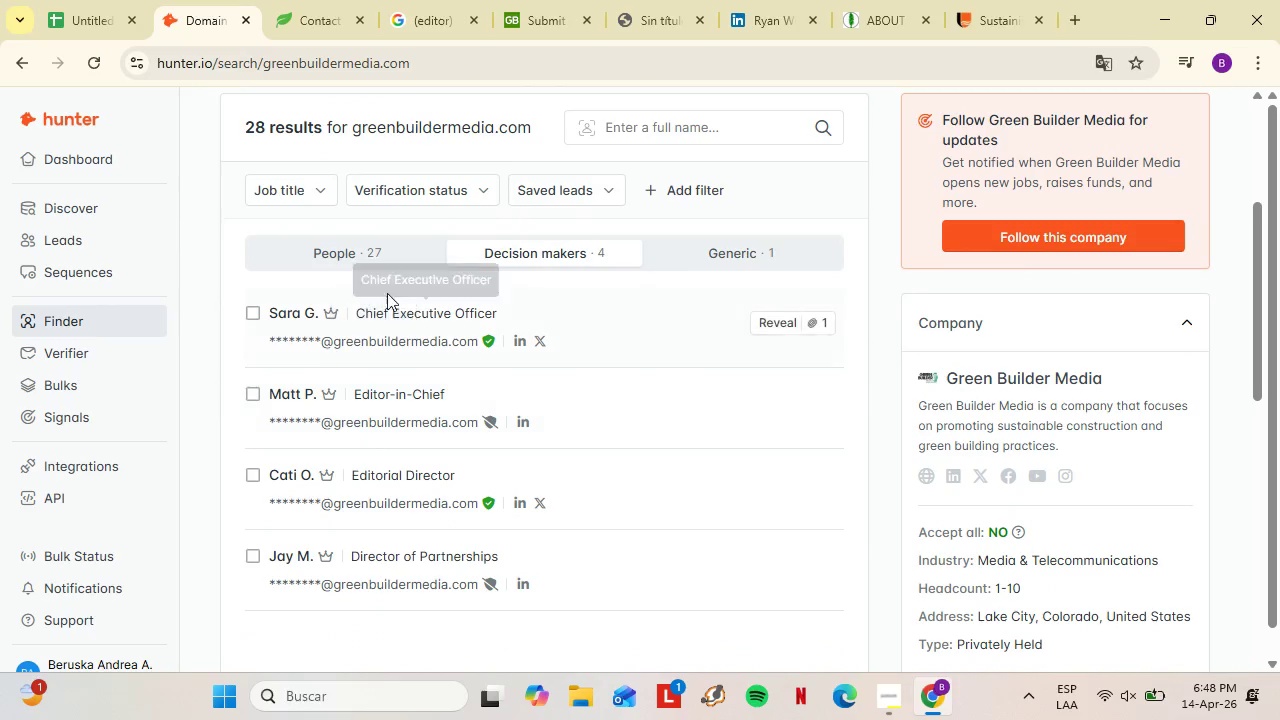 
double_click([294, 184])
 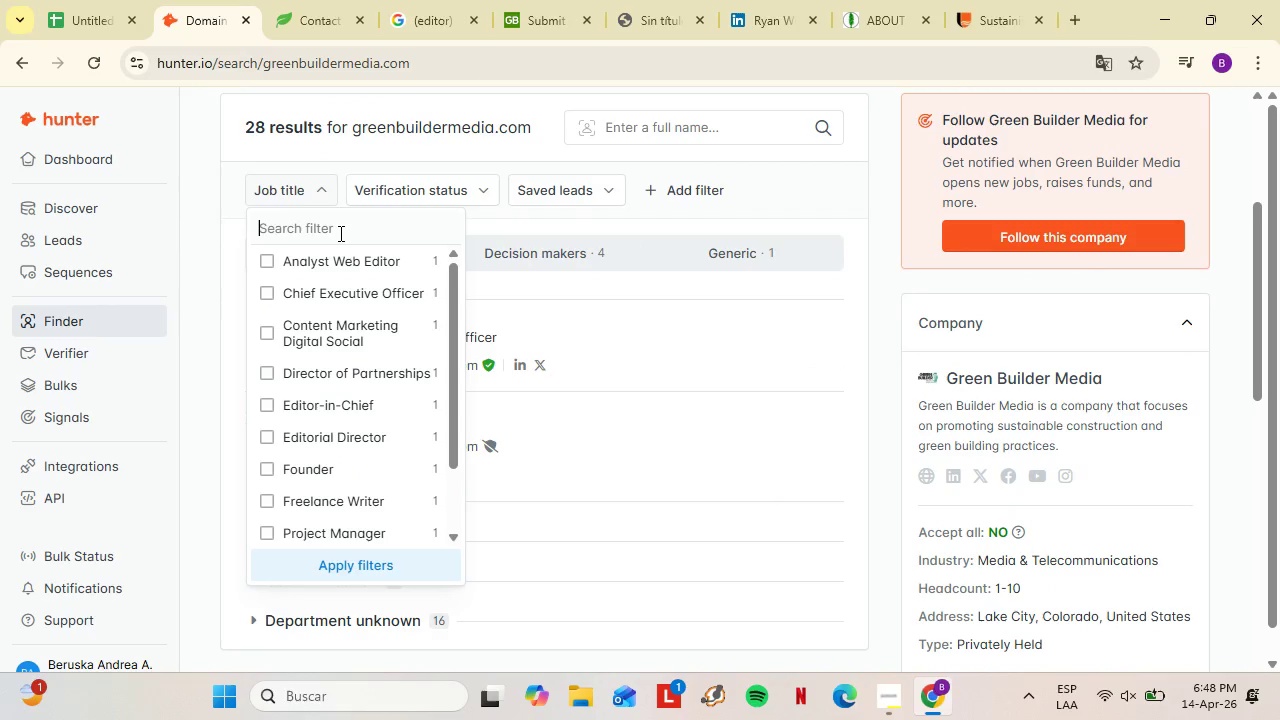 
left_click([339, 233])
 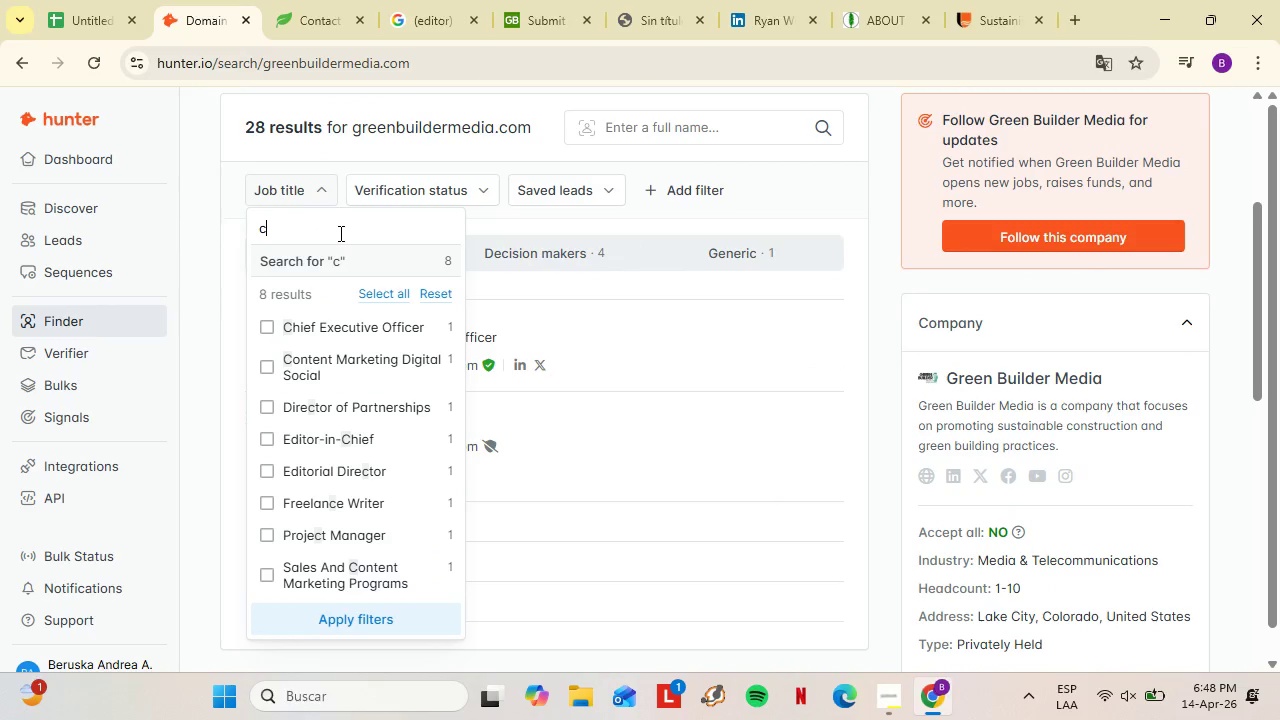 
scroll: coordinate [525, 419], scroll_direction: down, amount: 2.0
 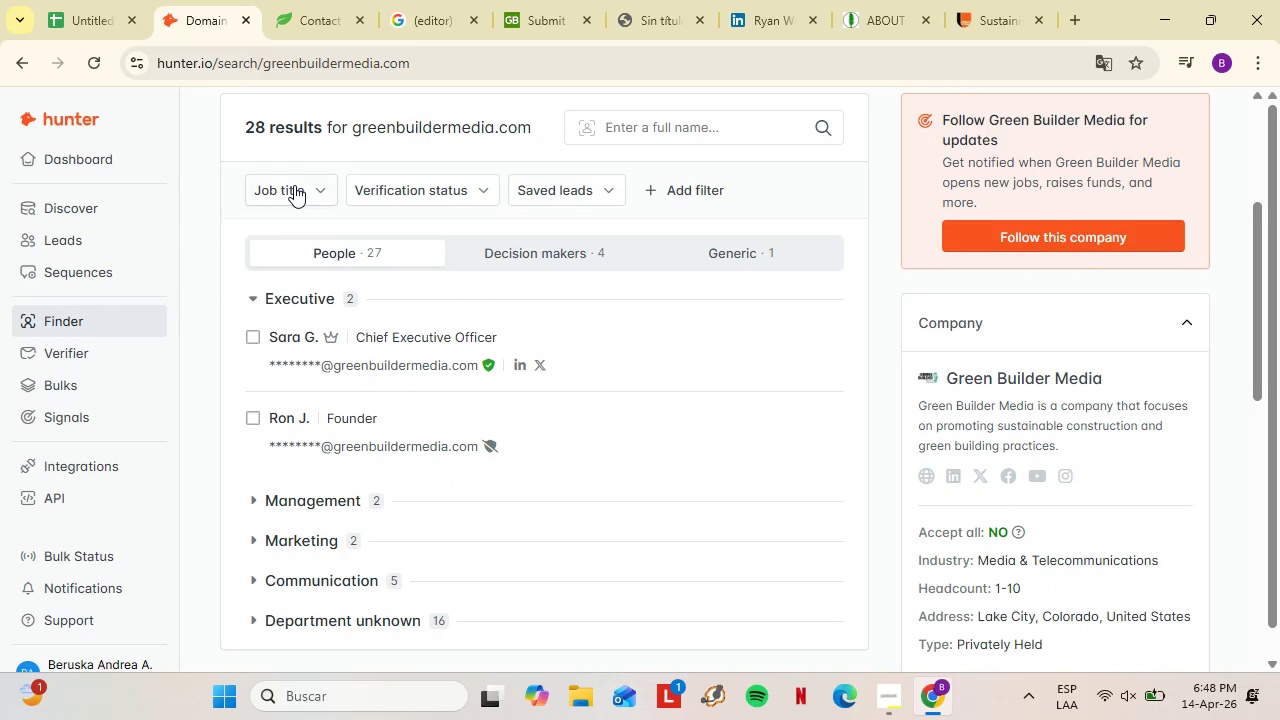 
type(conte)
 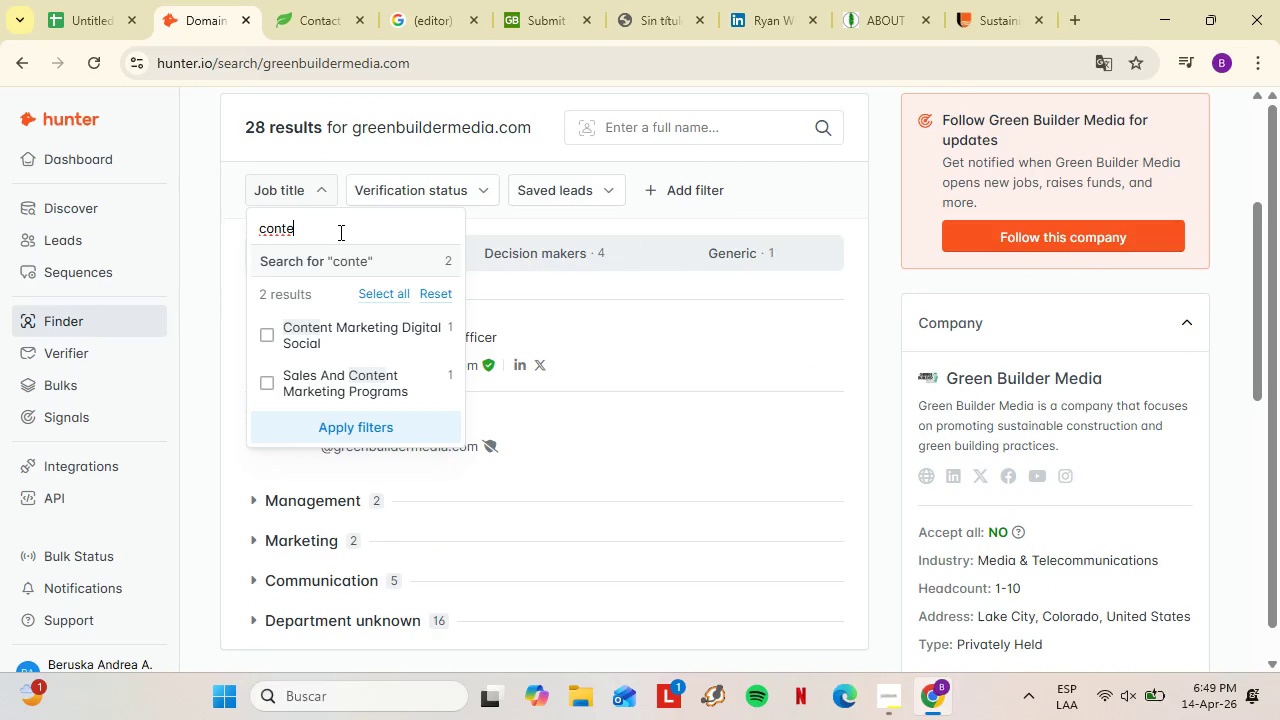 
hold_key(key=Backspace, duration=0.78)
 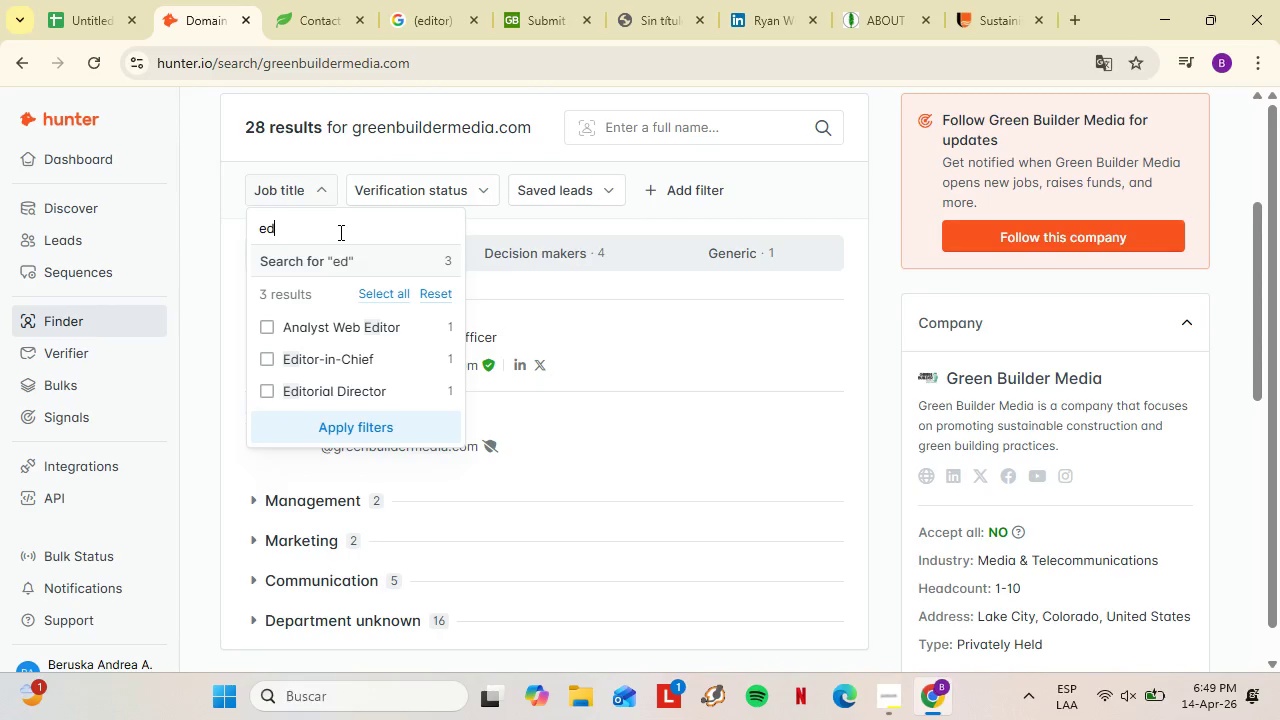 
type(editor)
 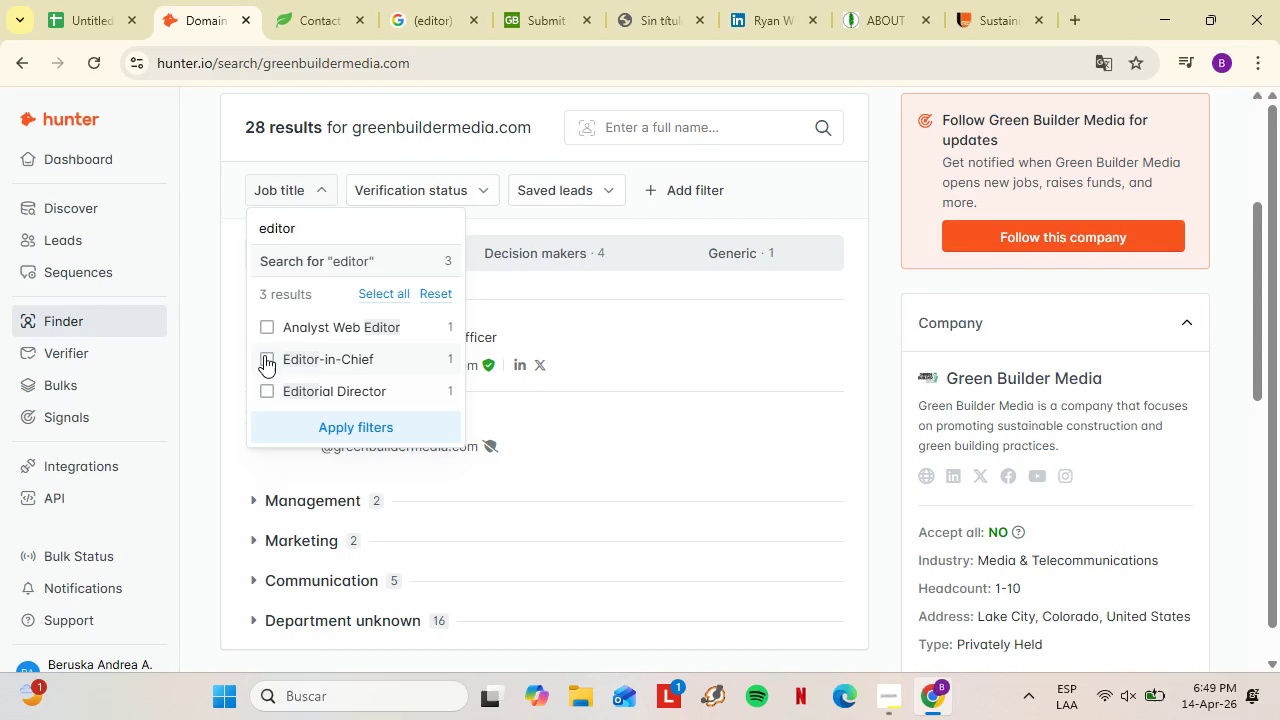 
left_click([270, 359])
 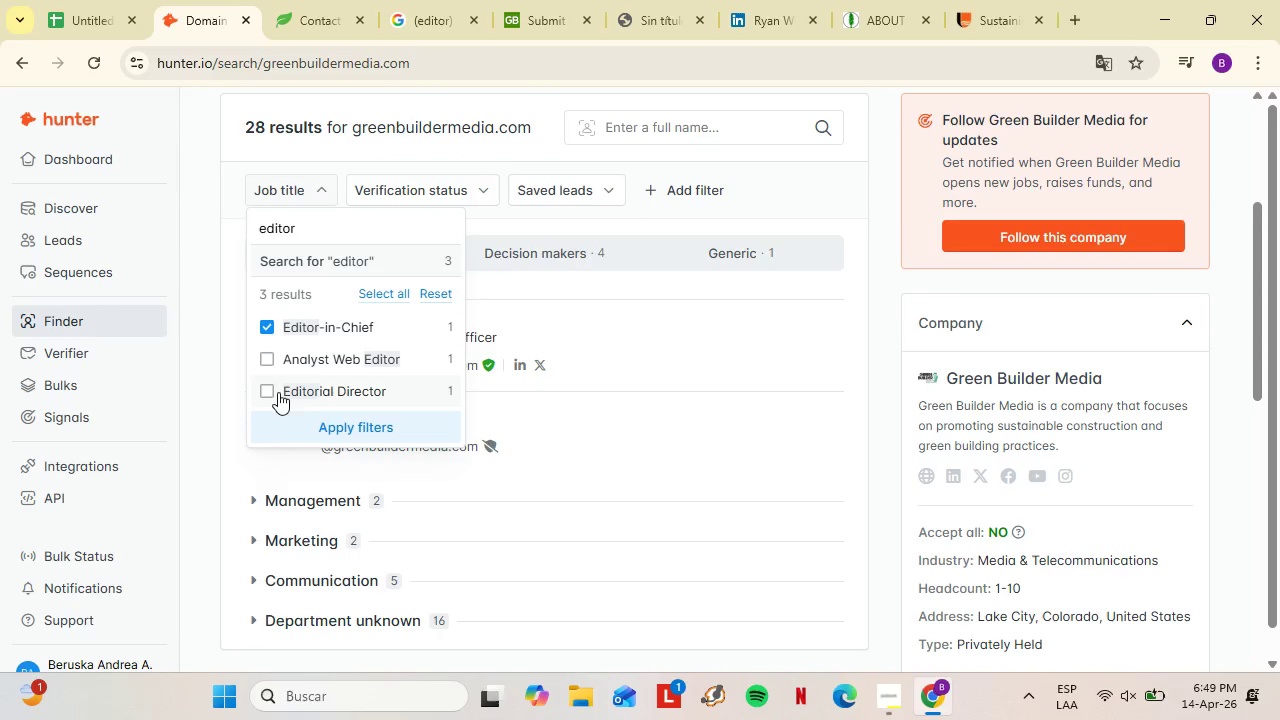 
left_click([278, 392])
 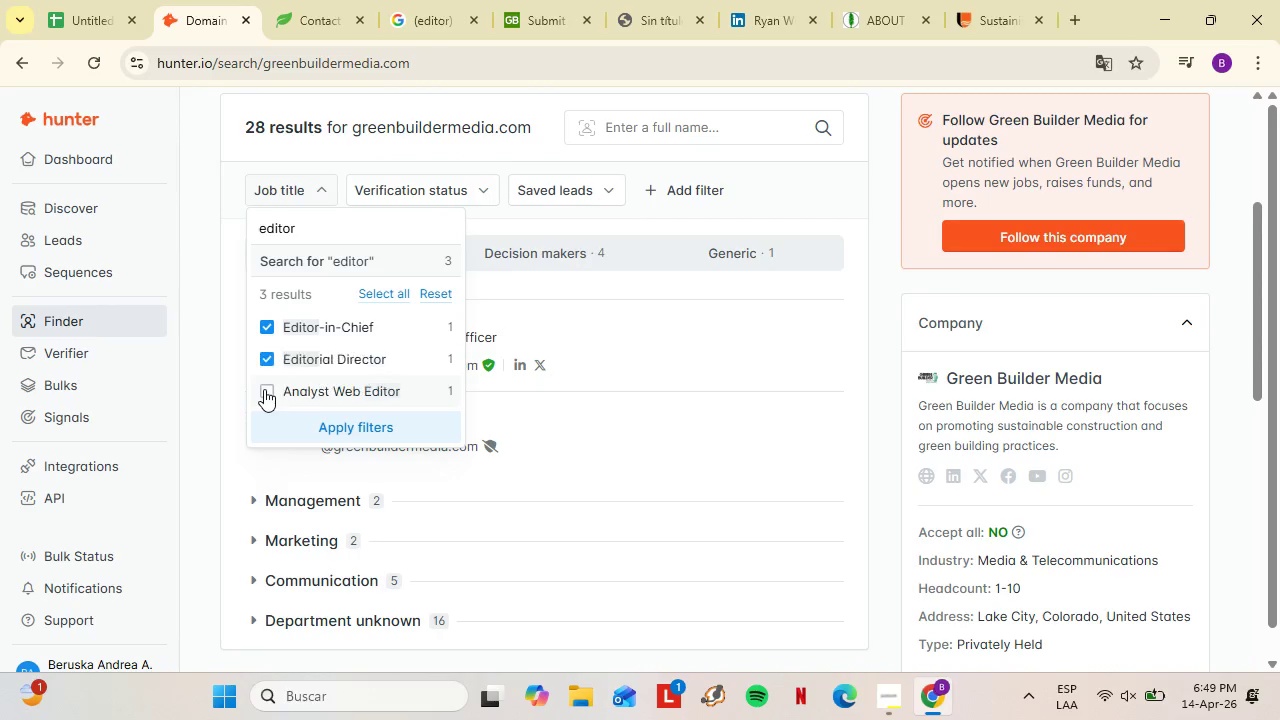 
left_click([264, 389])
 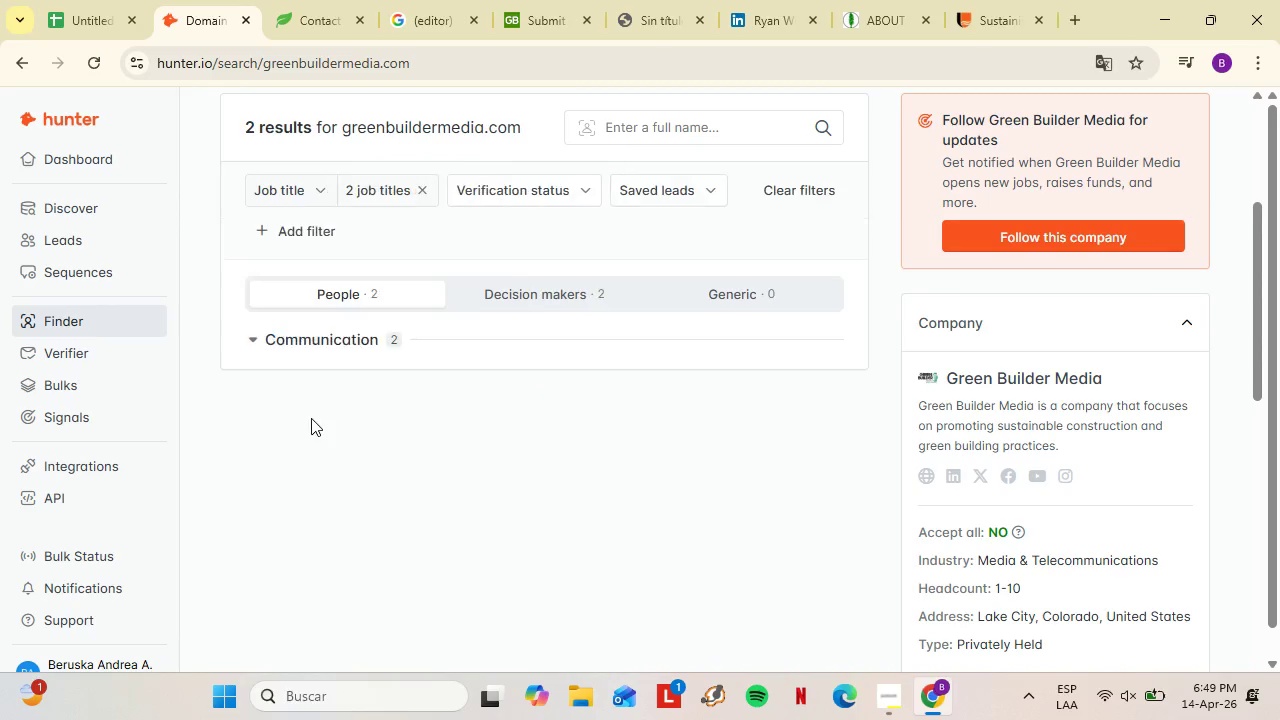 
left_click([311, 418])
 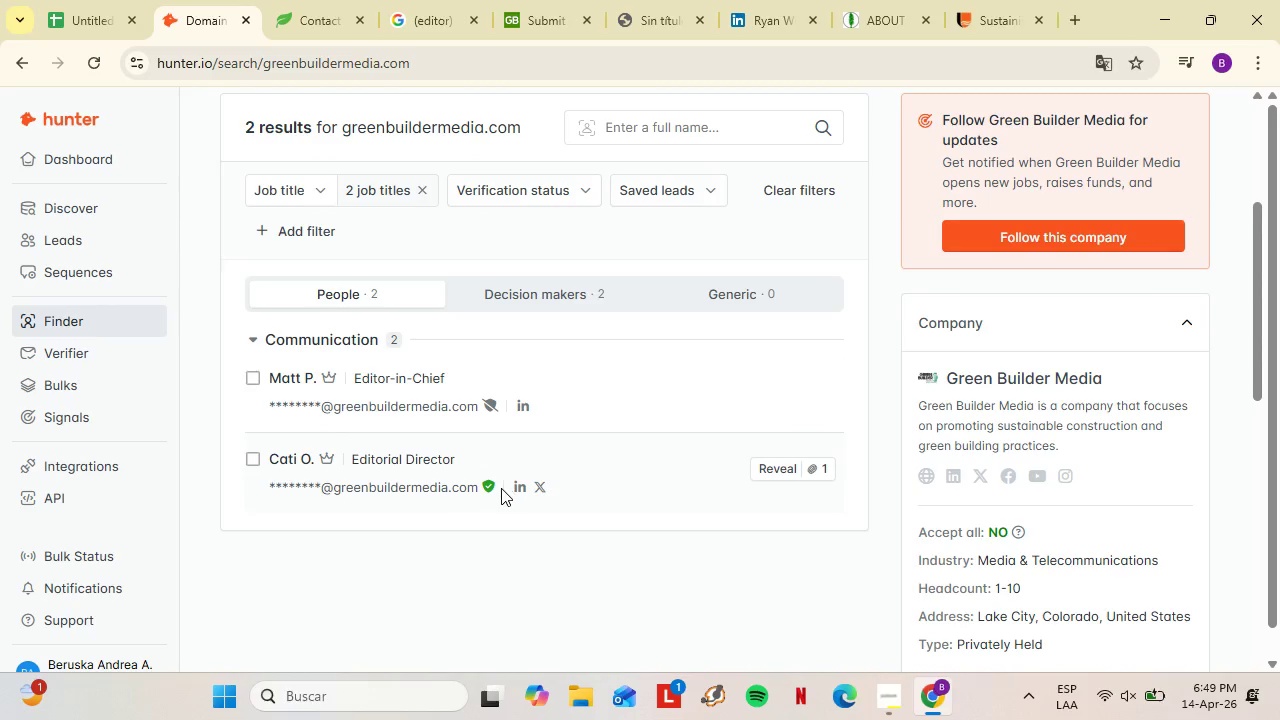 
wait(7.94)
 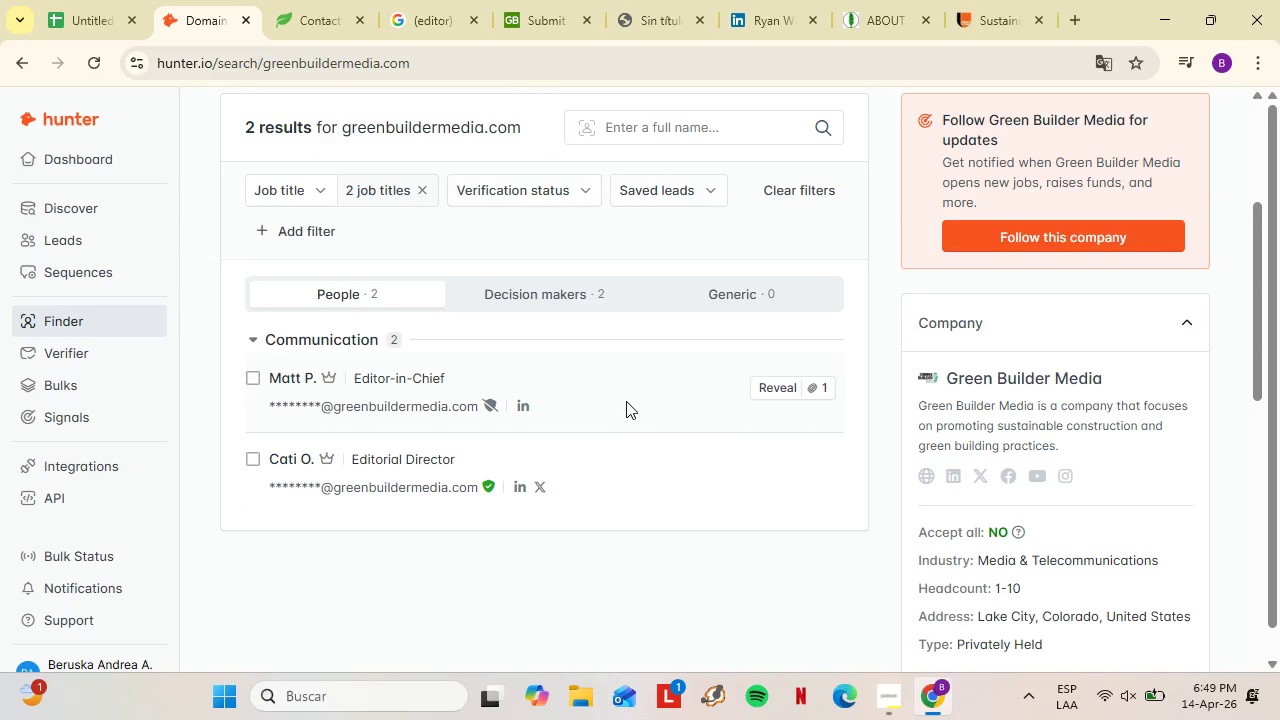 
left_click([813, 470])
 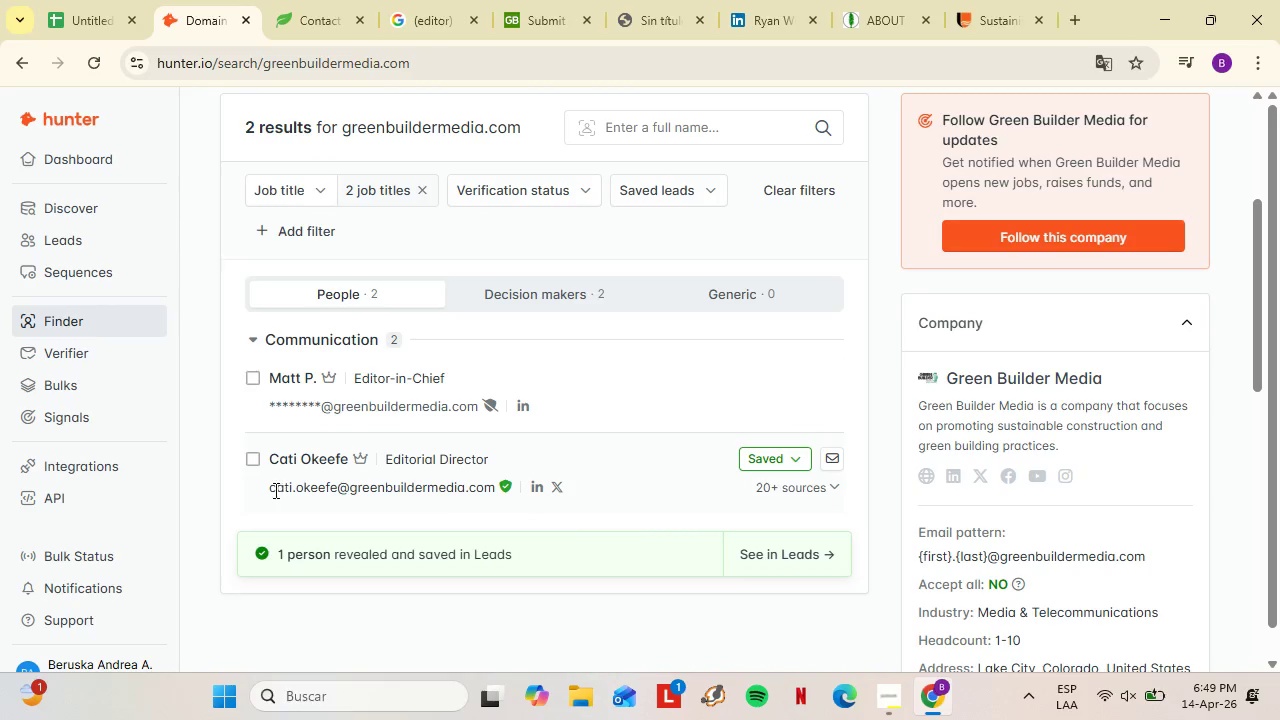 
left_click_drag(start_coordinate=[268, 491], to_coordinate=[497, 486])
 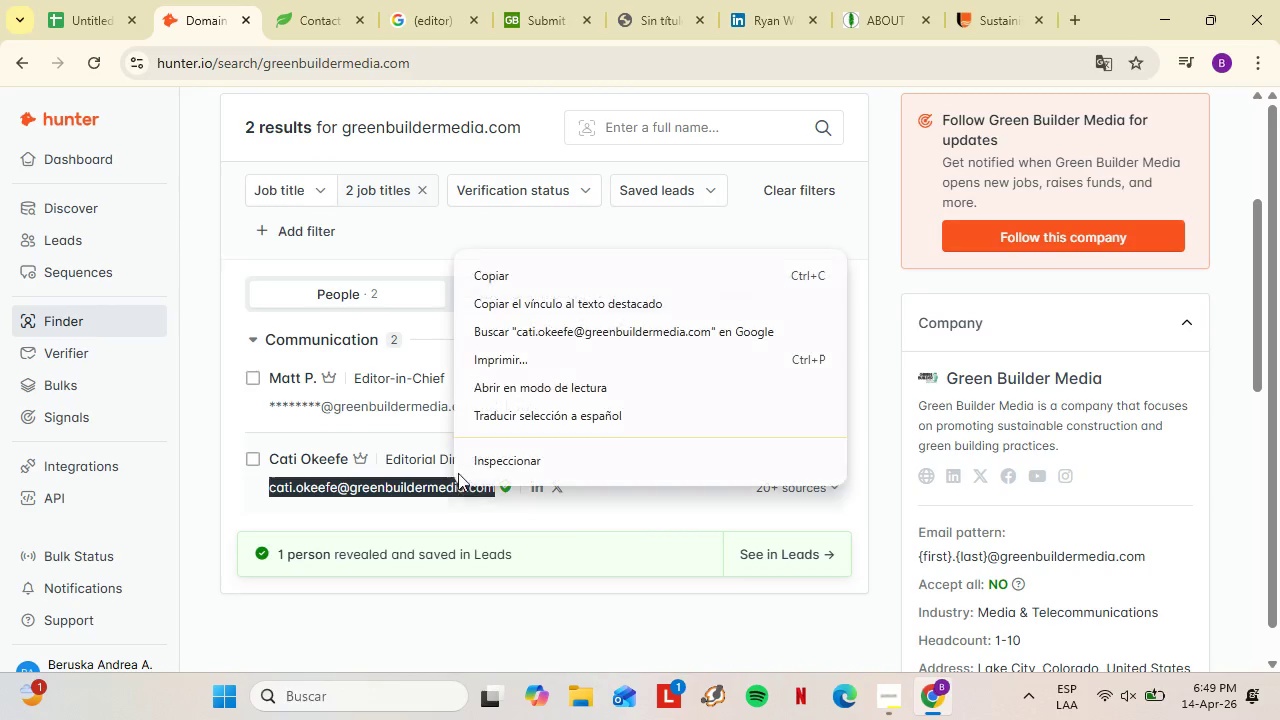 
right_click([454, 486])
 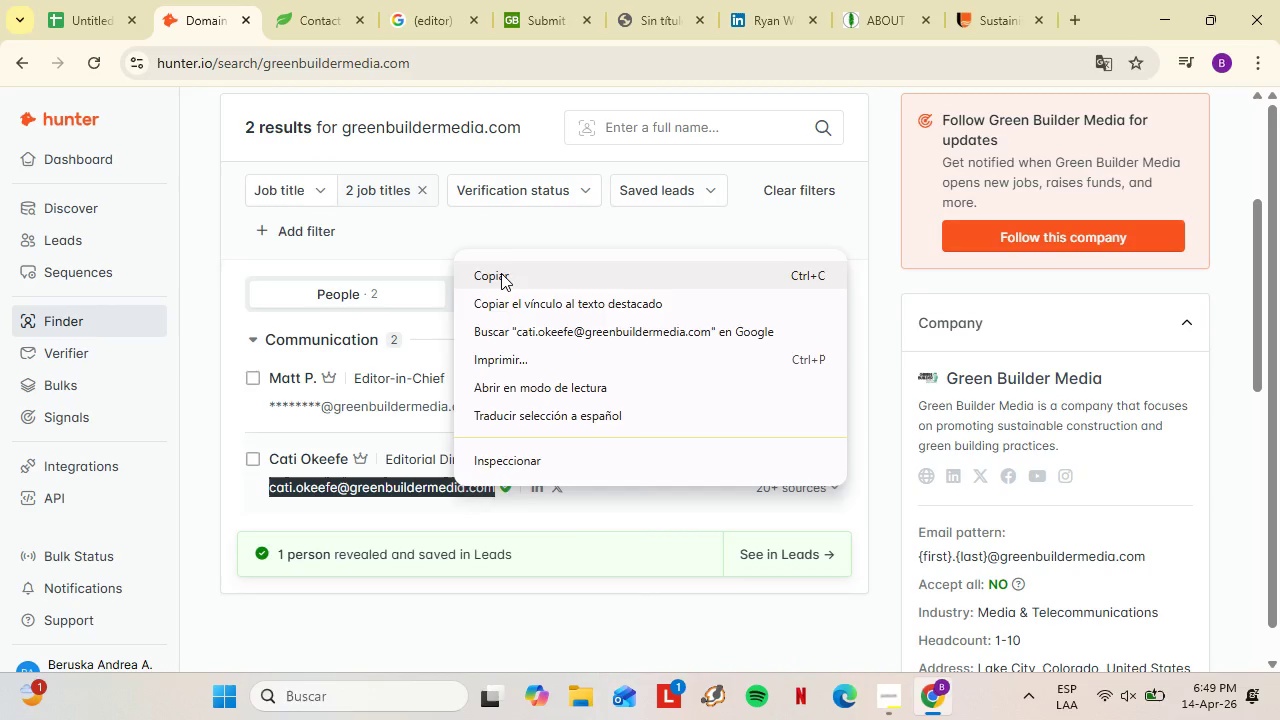 
left_click([501, 273])
 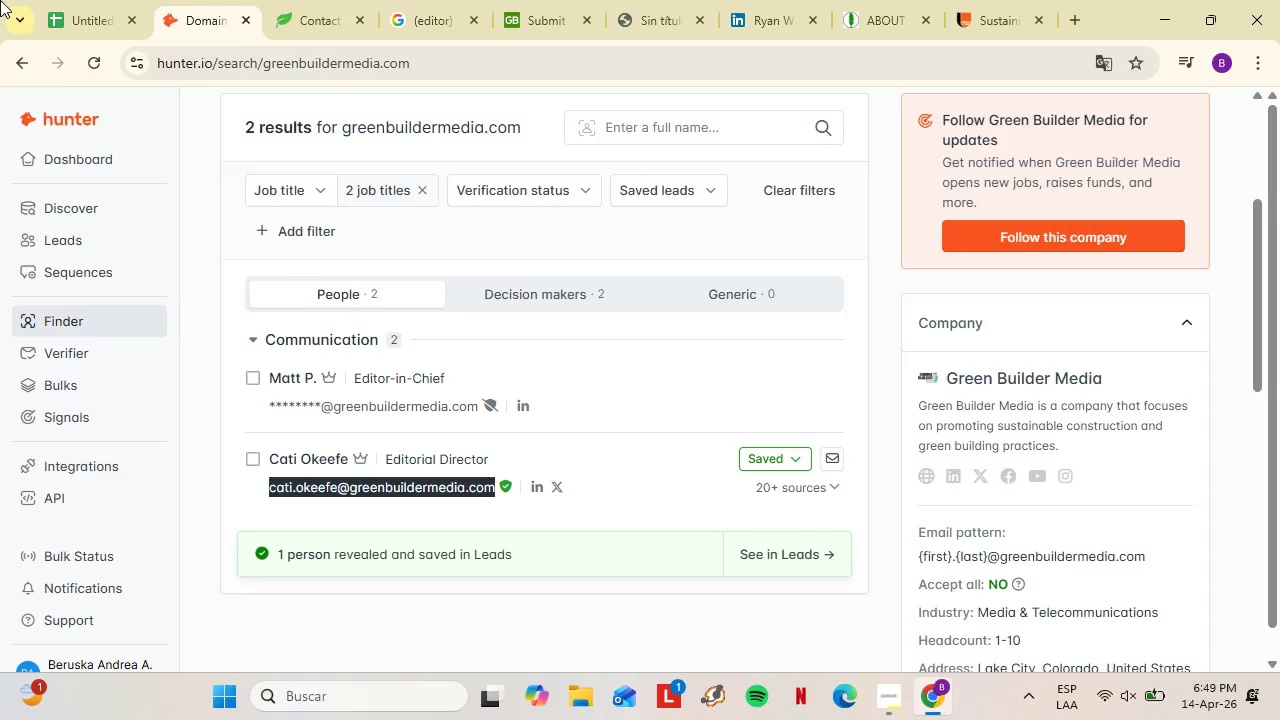 
left_click([68, 0])
 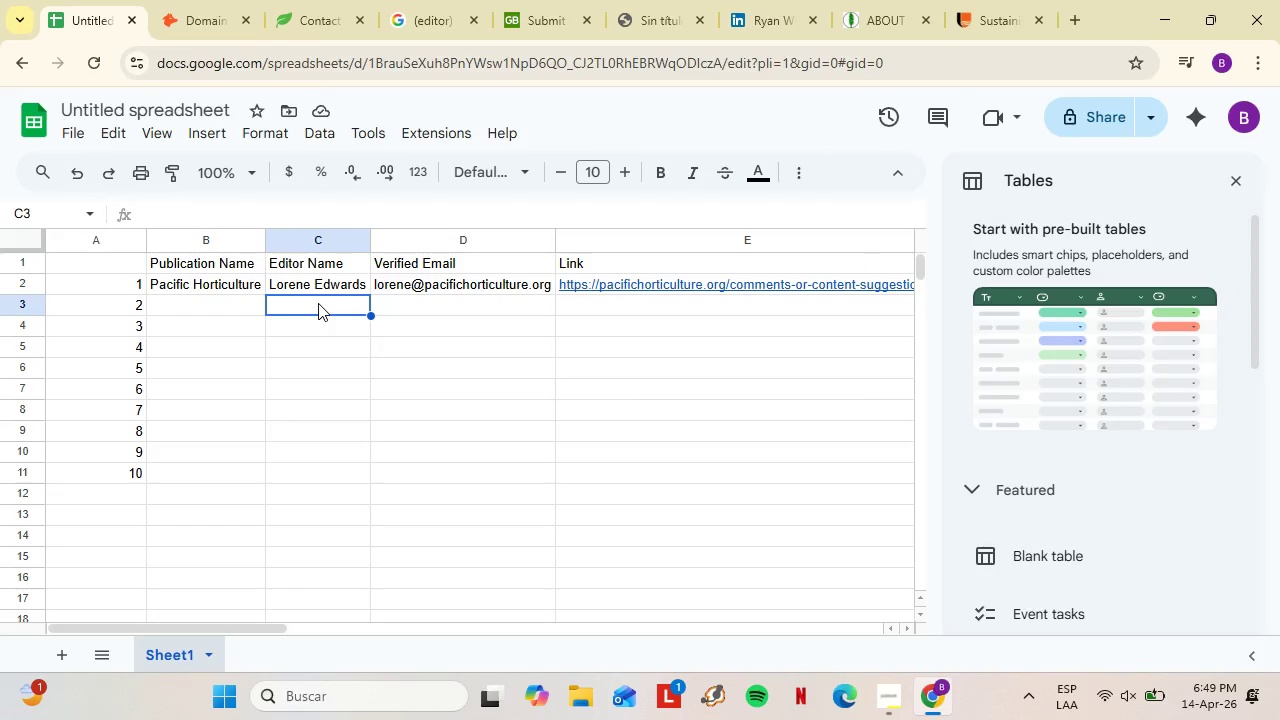 
left_click([318, 303])
 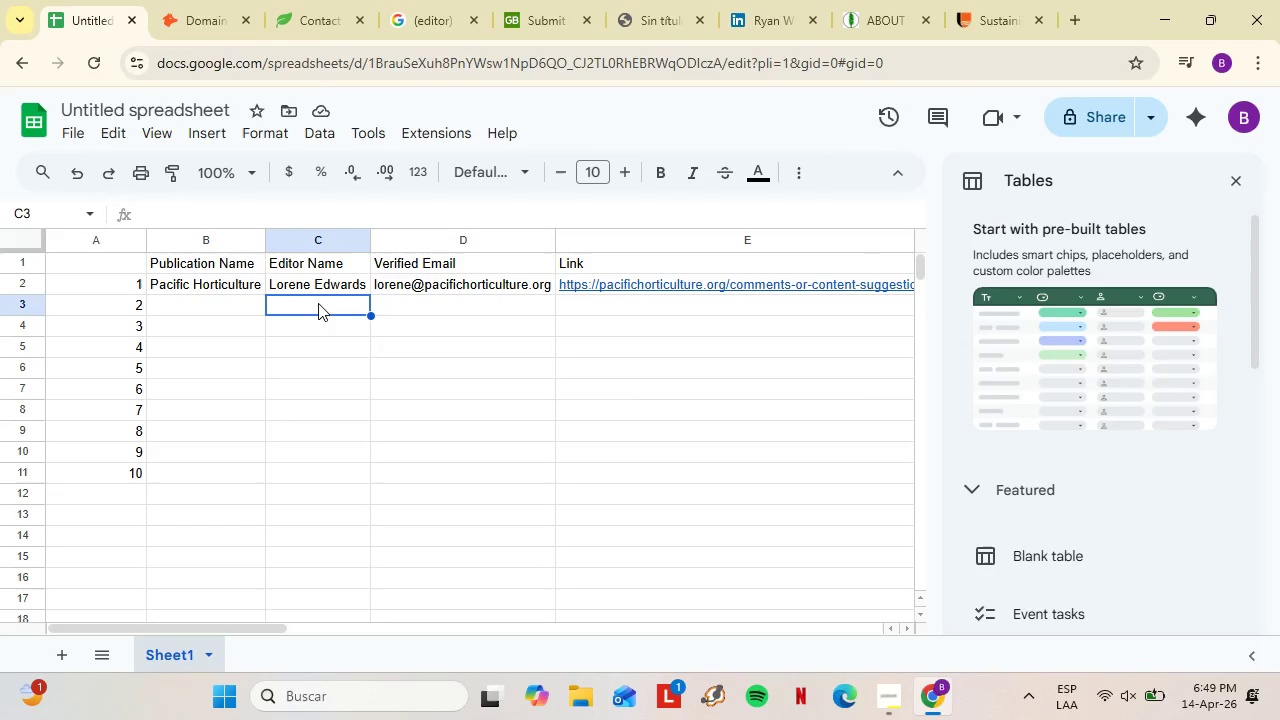 
left_click([602, 305])
 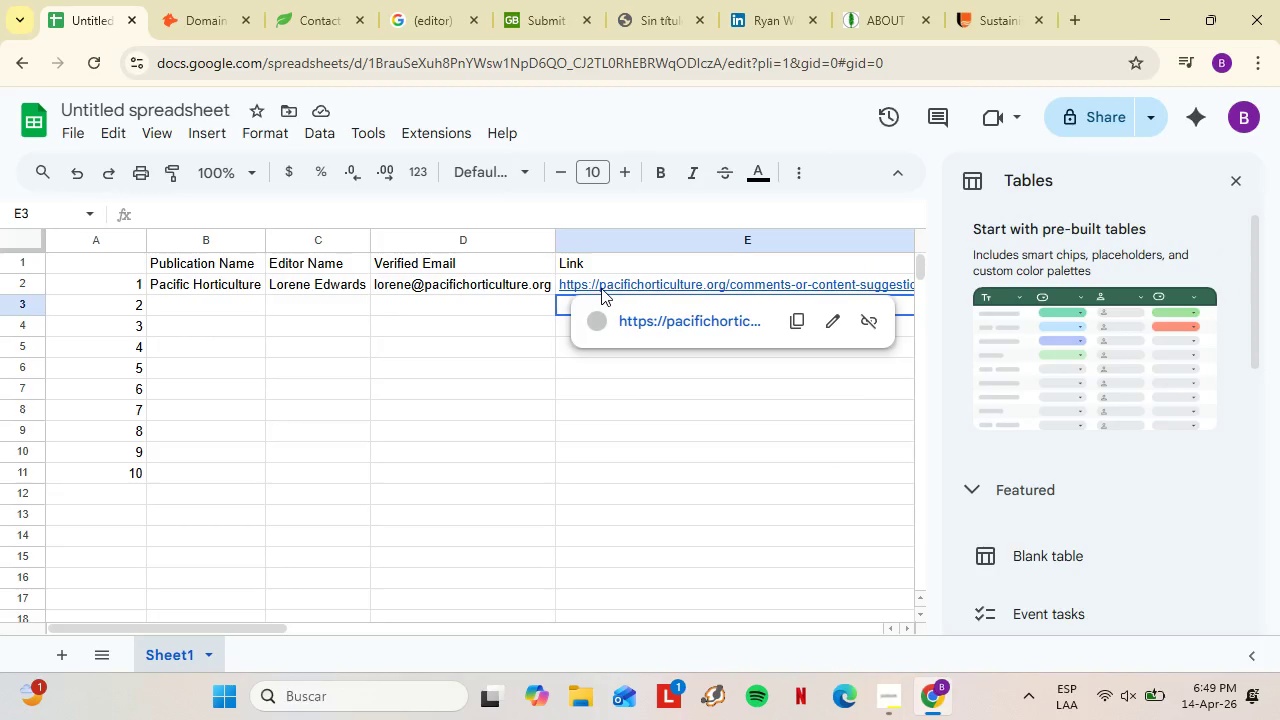 
key(Control+Shift+V)
 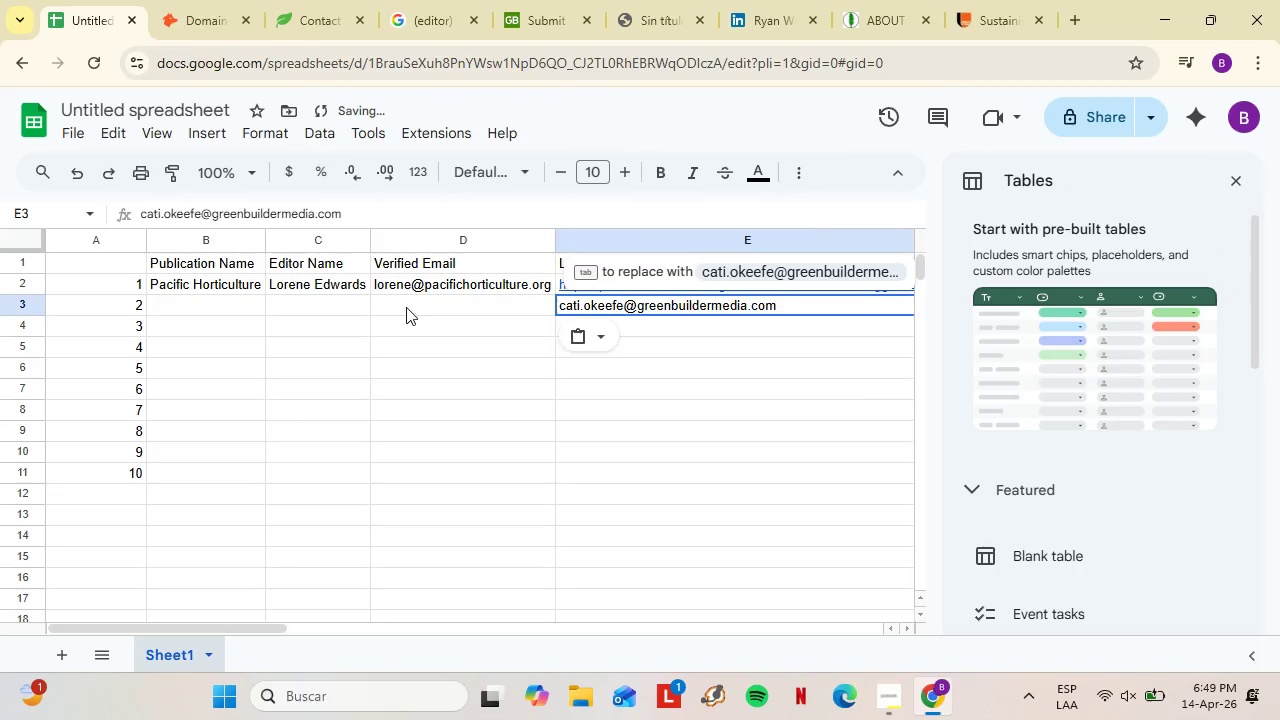 
left_click([406, 306])
 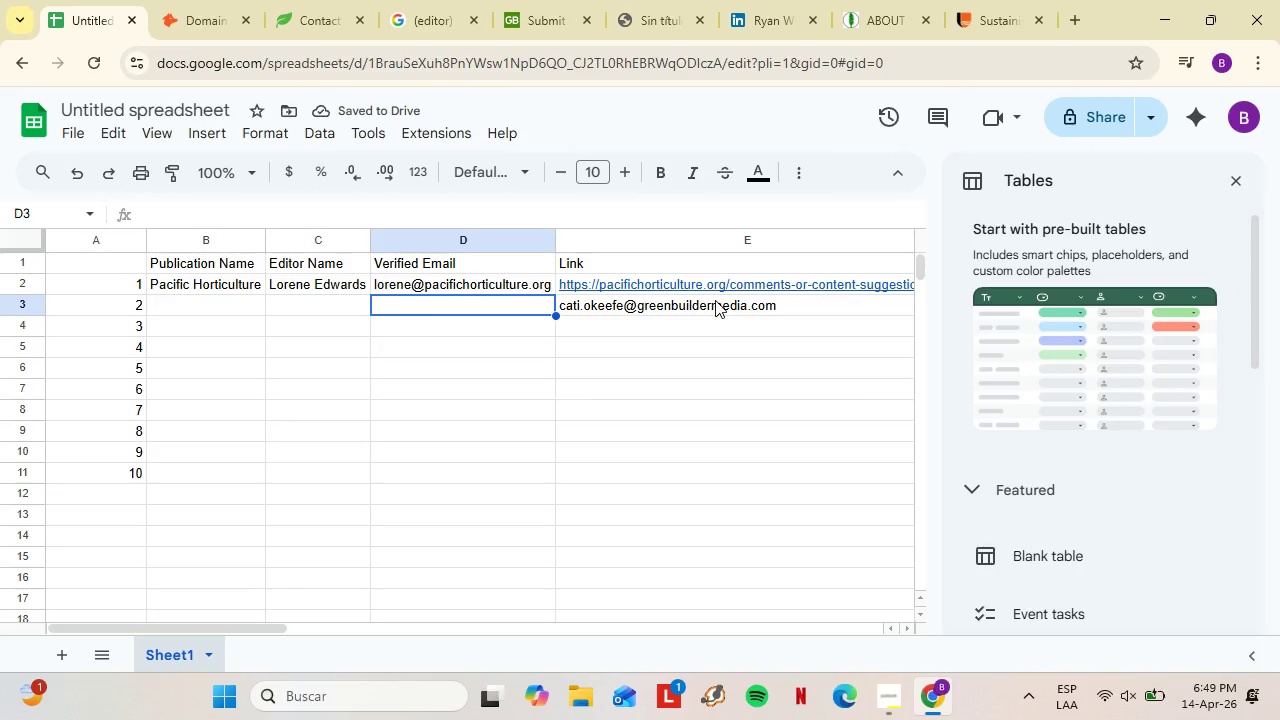 
left_click([715, 300])
 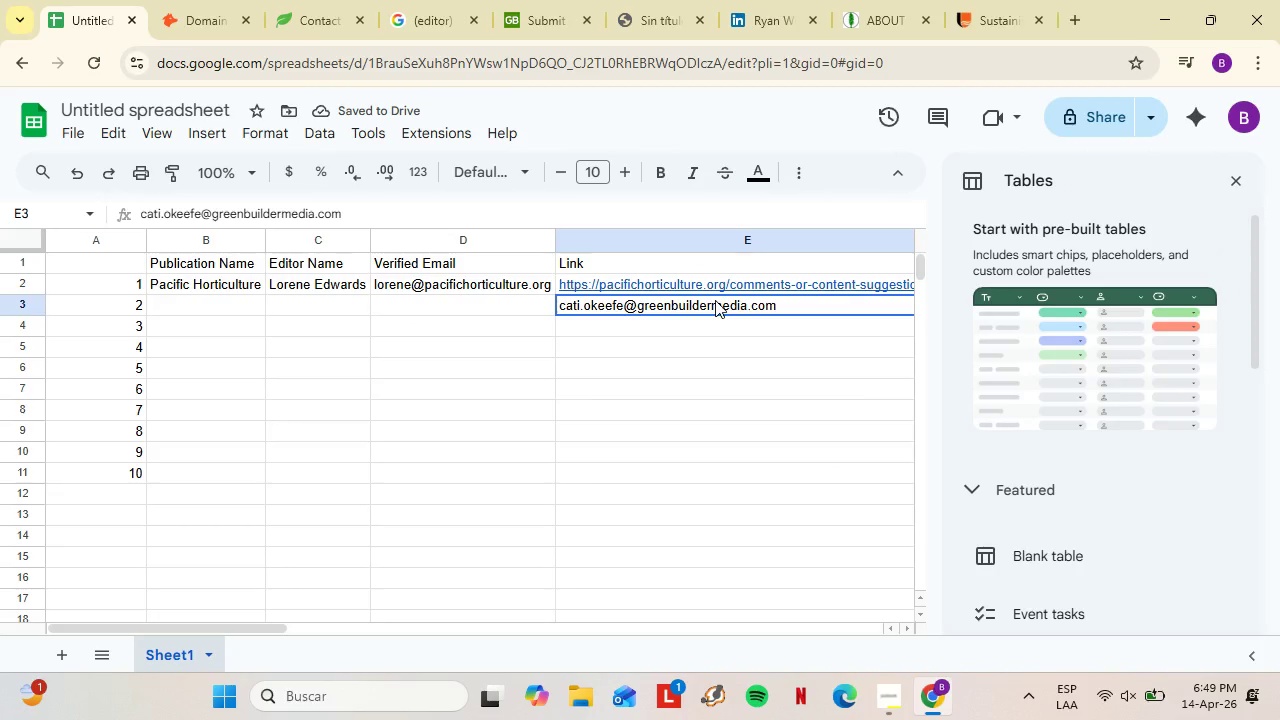 
key(Control+X)
 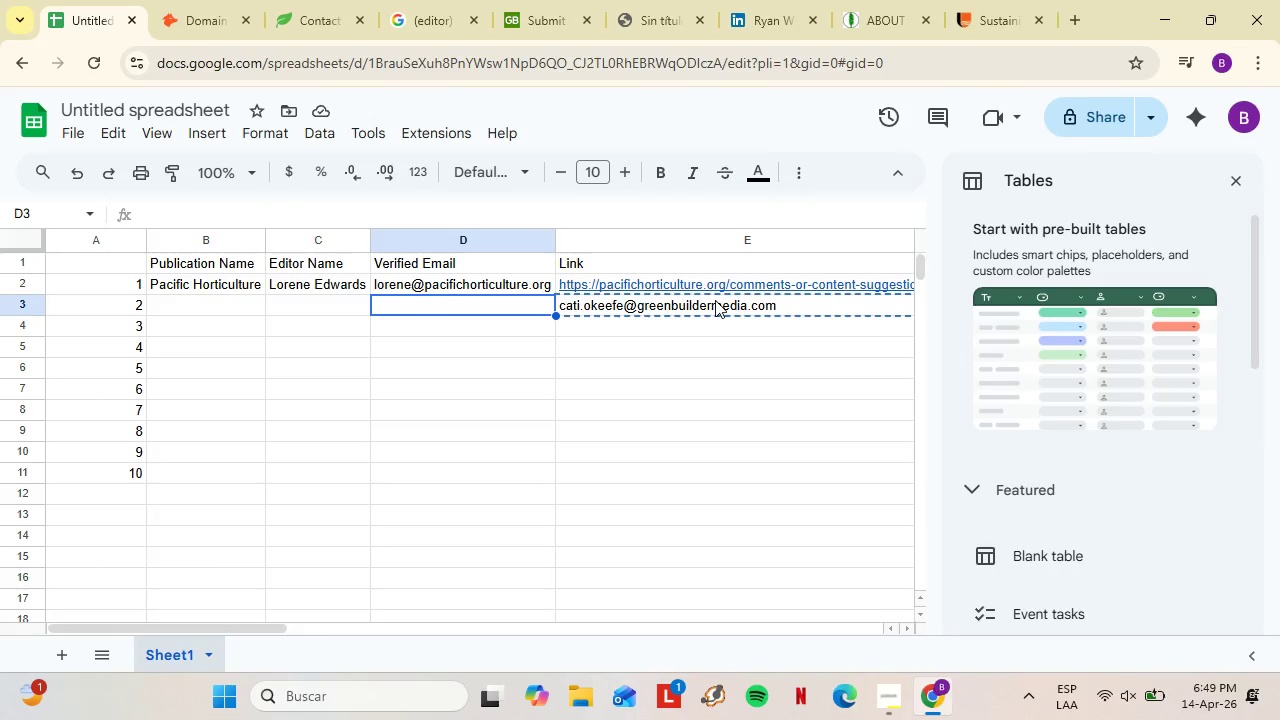 
key(ArrowLeft)
 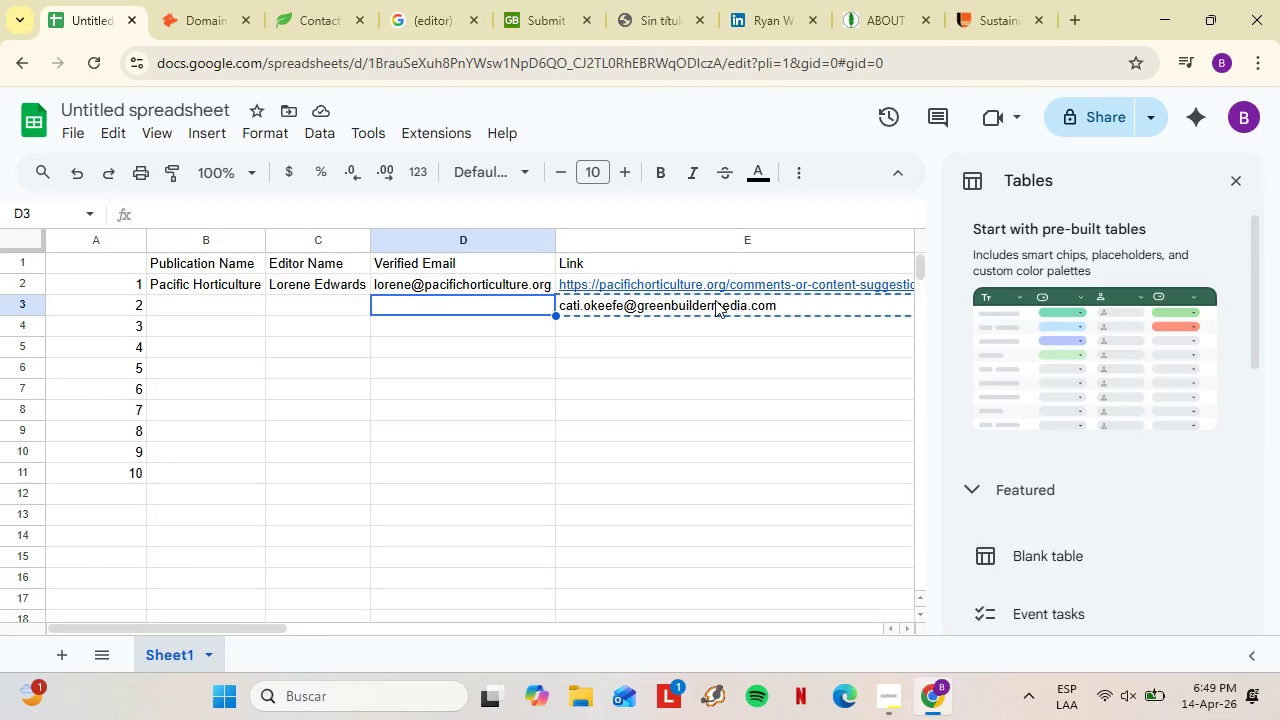 
key(Control+V)
 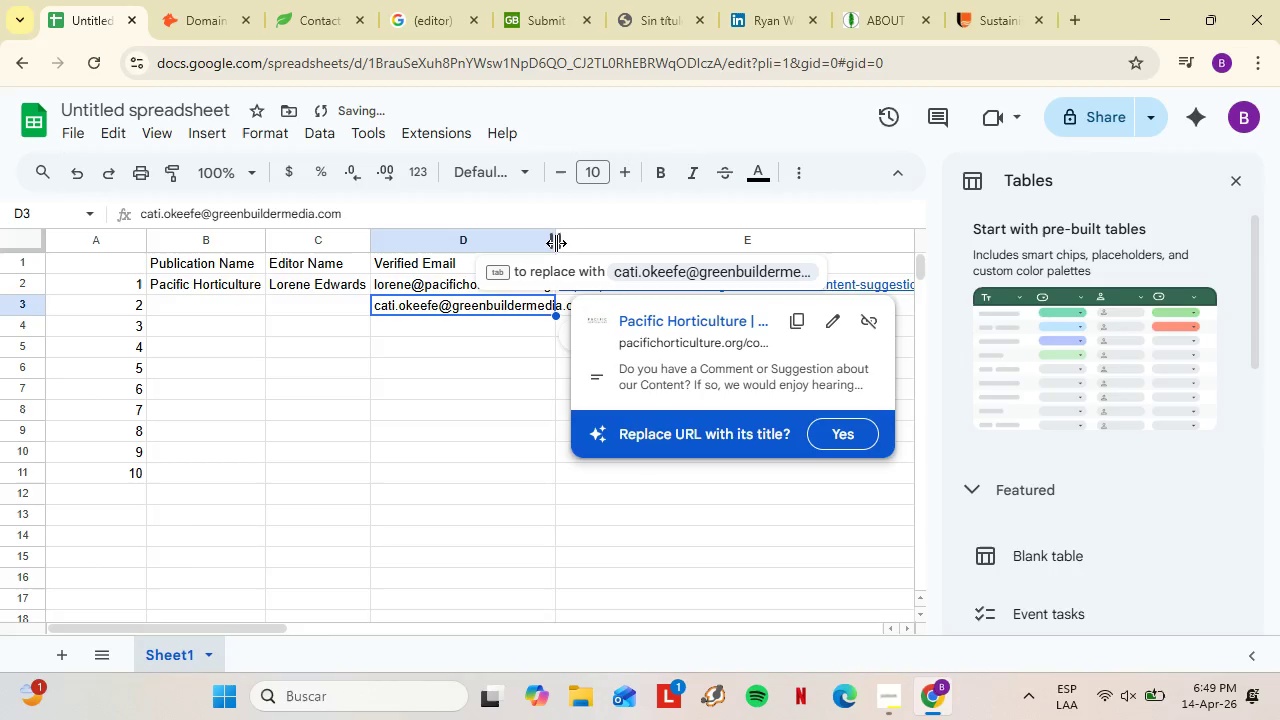 
left_click([556, 243])
 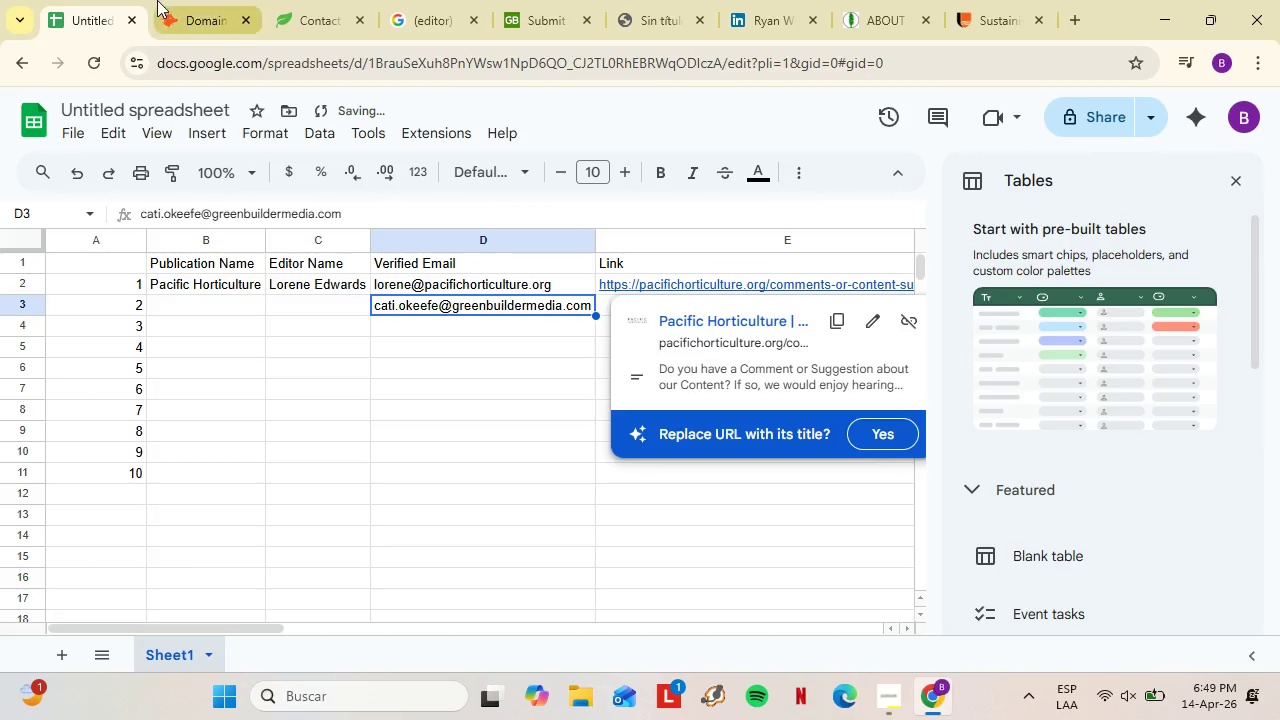 
left_click([158, 0])
 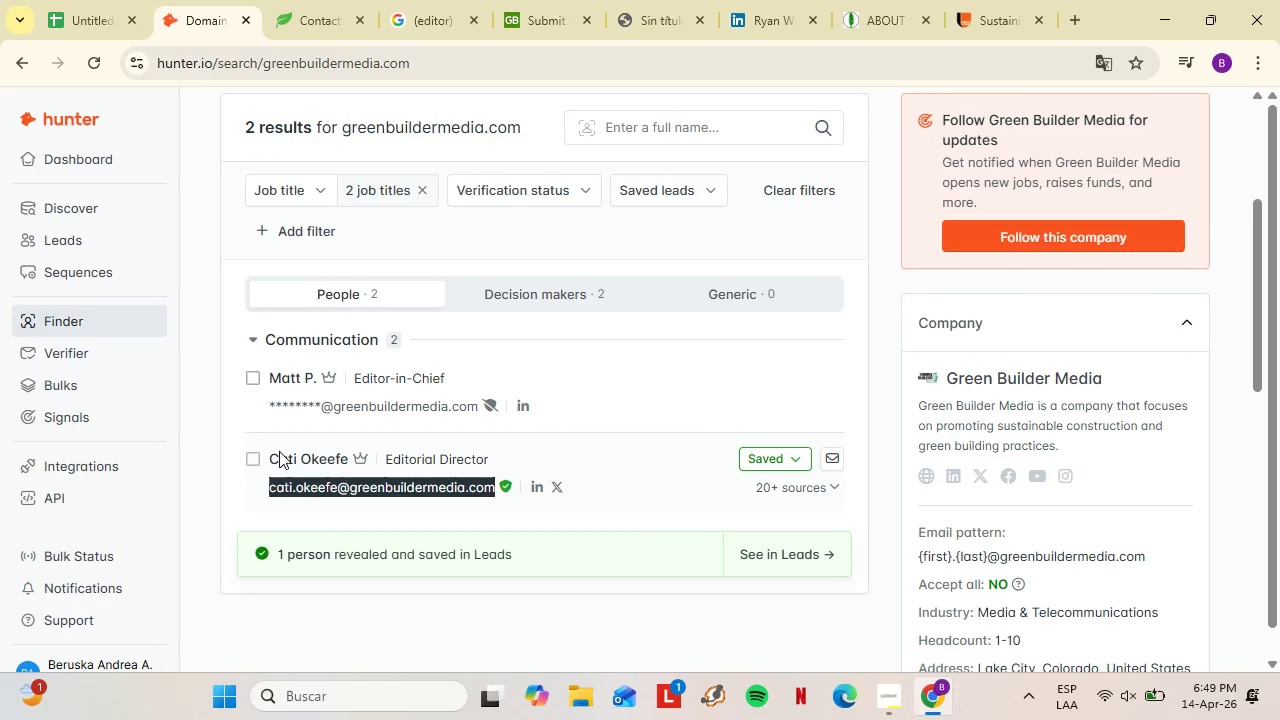 
left_click([271, 441])
 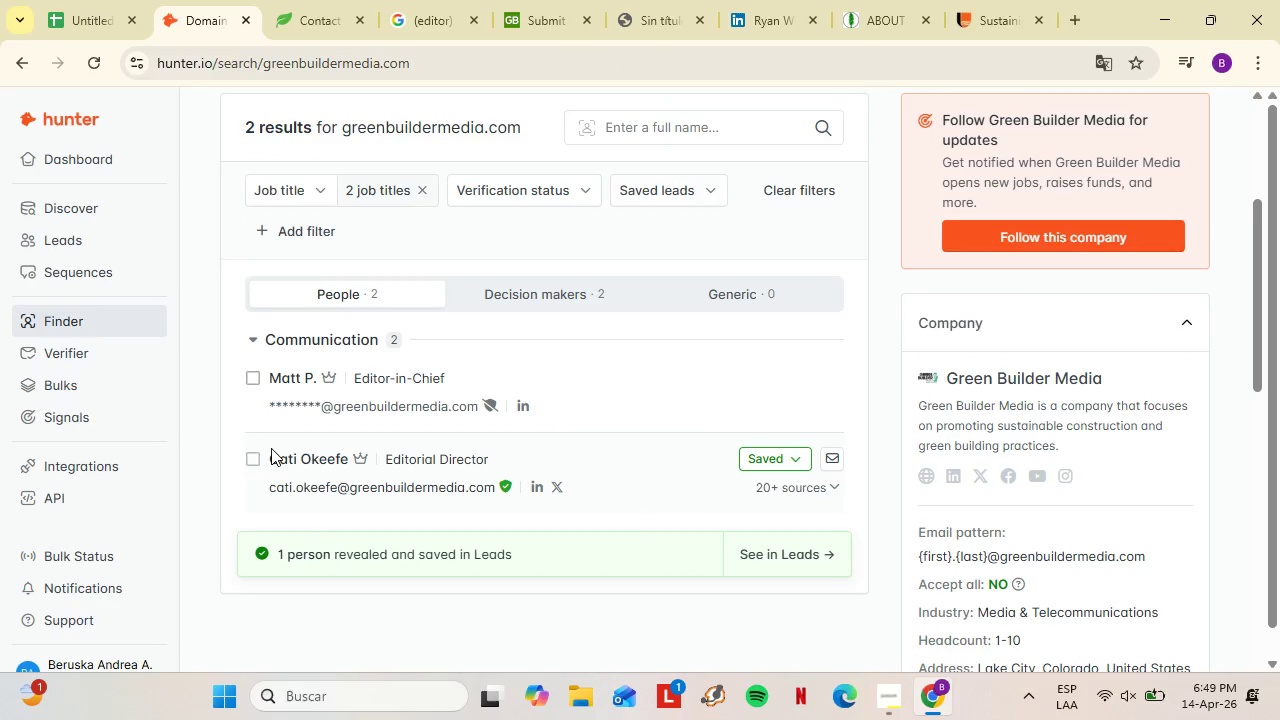 
left_click_drag(start_coordinate=[271, 447], to_coordinate=[346, 471])
 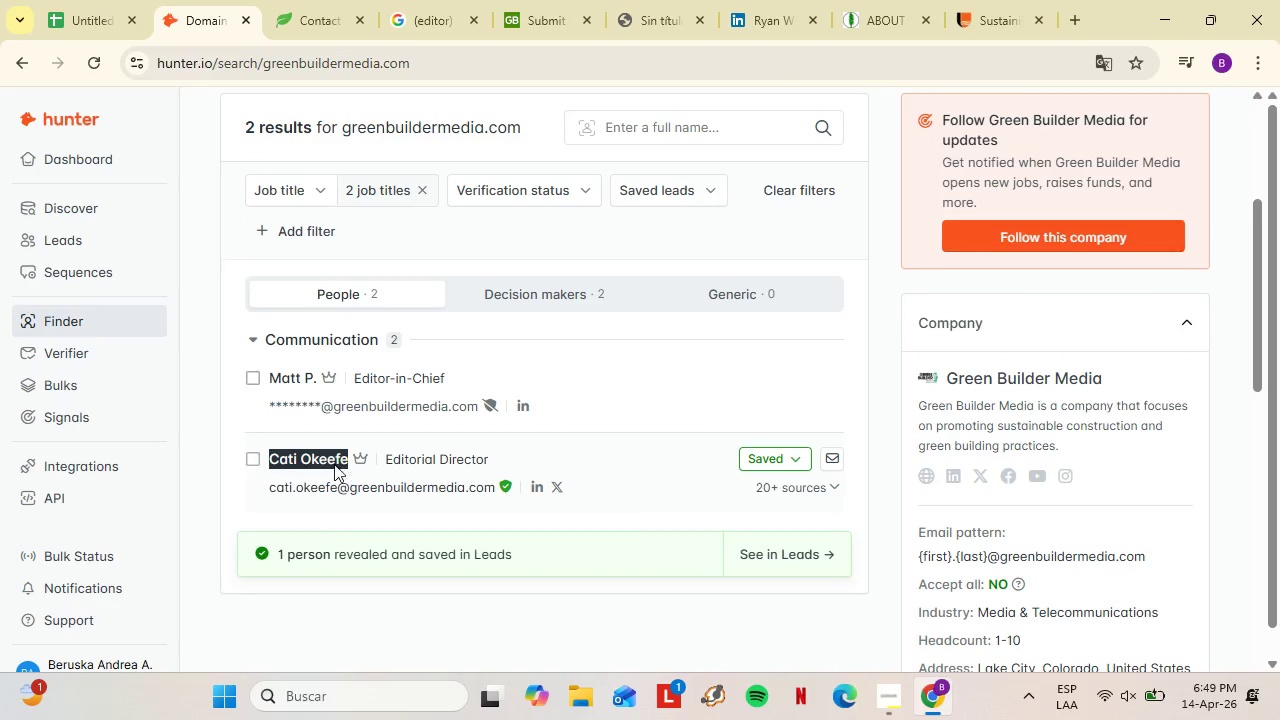 
key(Control+C)
 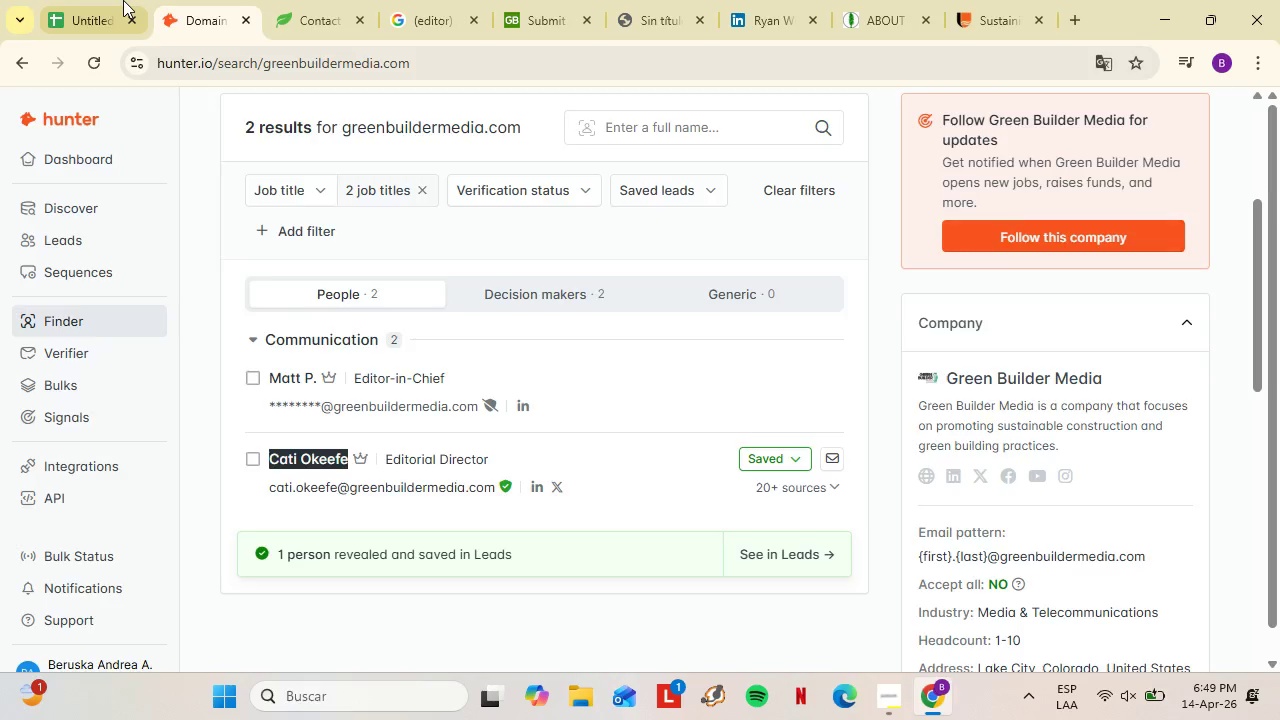 
left_click([122, 0])
 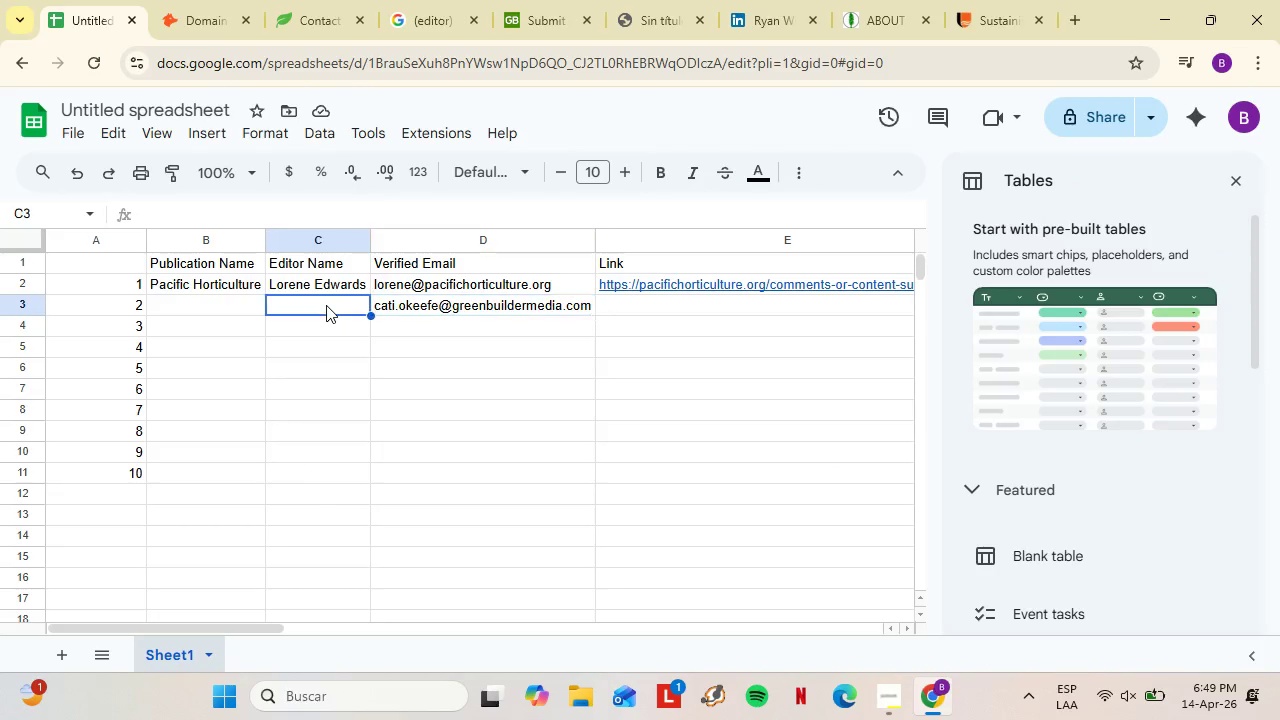 
left_click([326, 305])
 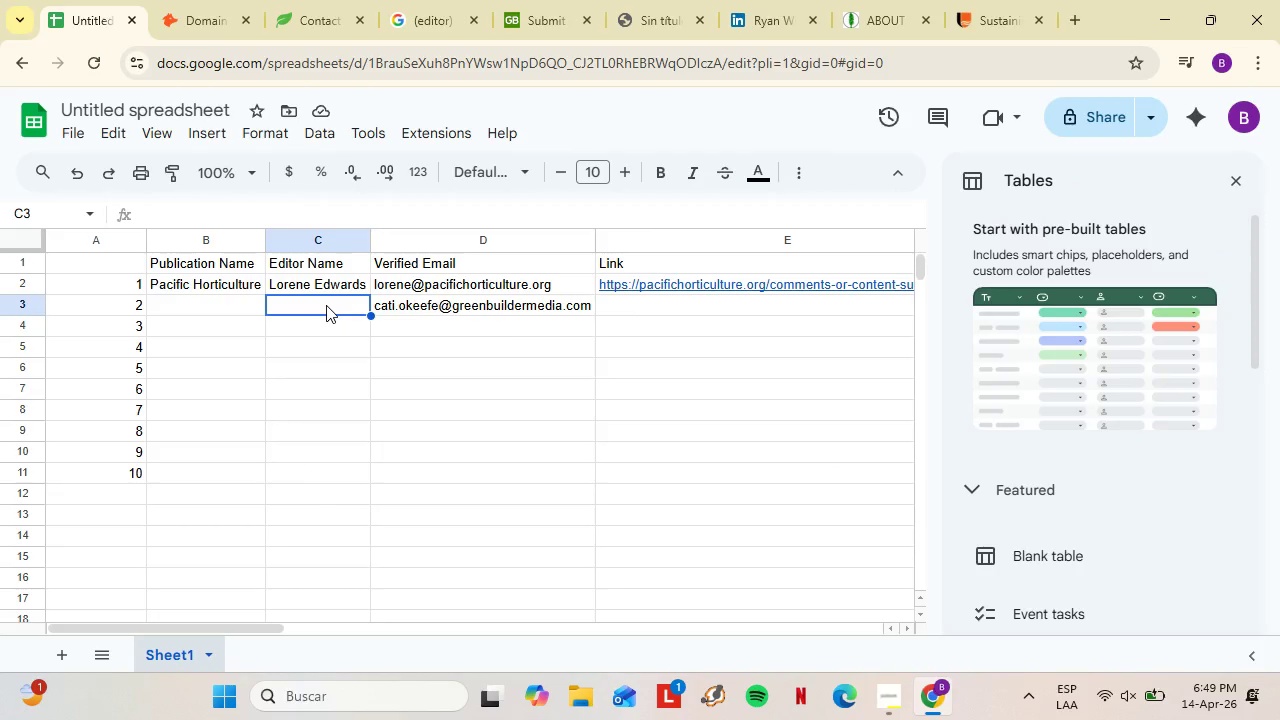 
key(Control+Shift+V)
 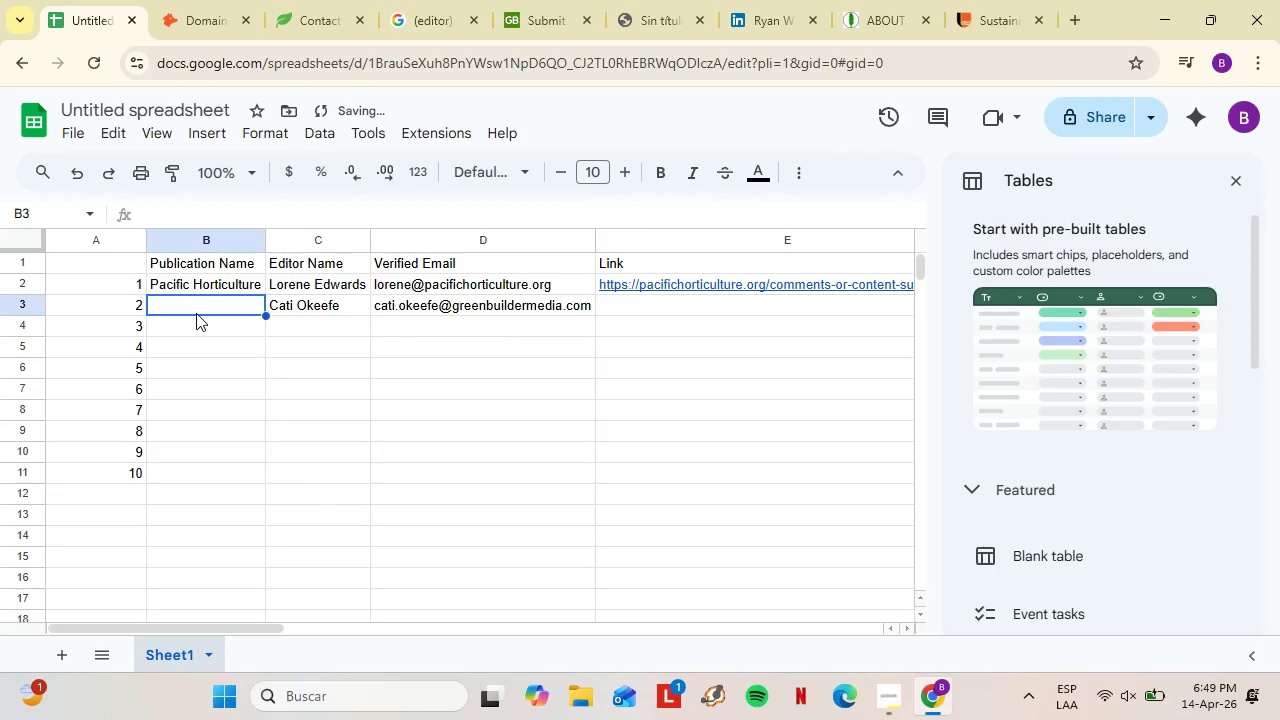 
left_click([196, 313])
 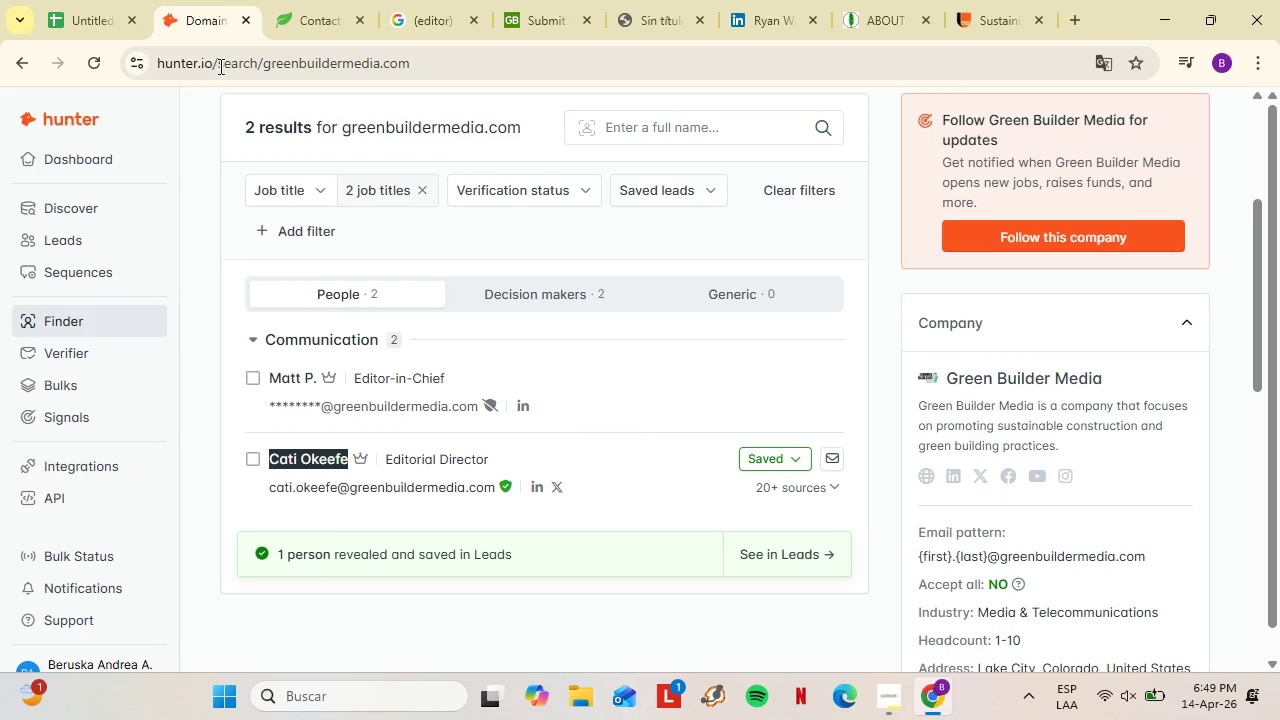 
left_click([193, 0])
 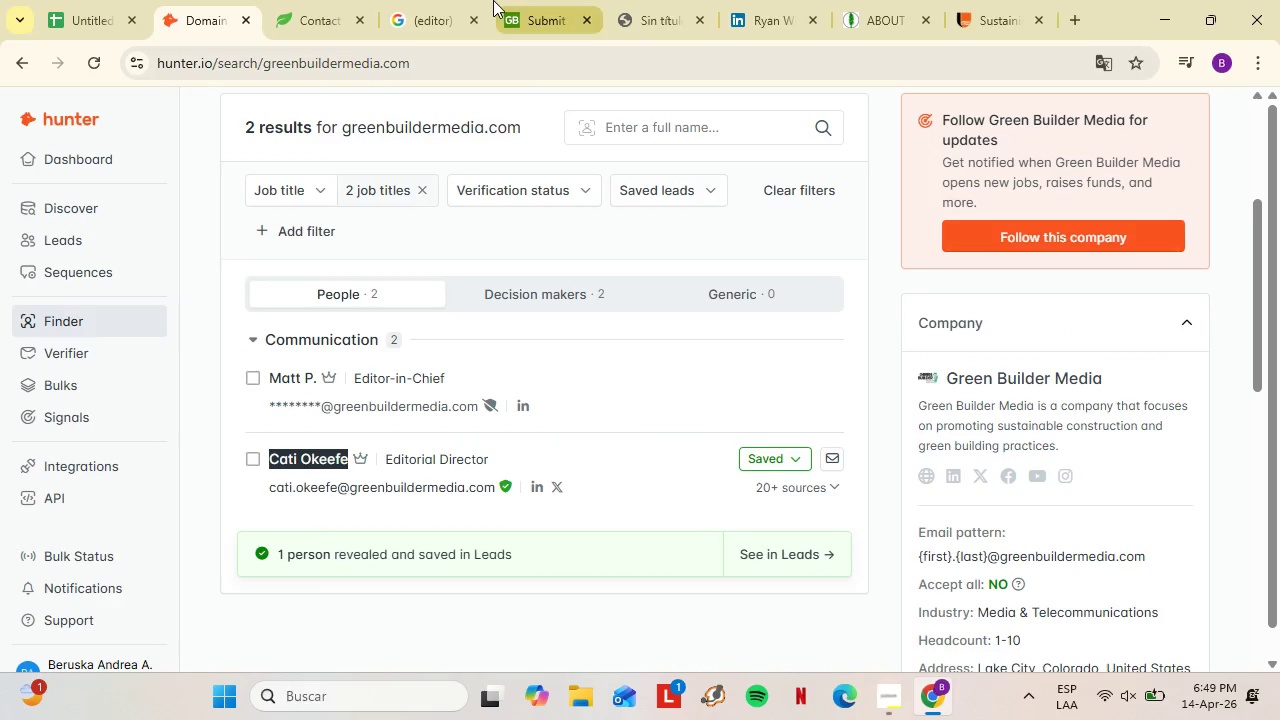 
left_click([493, 0])
 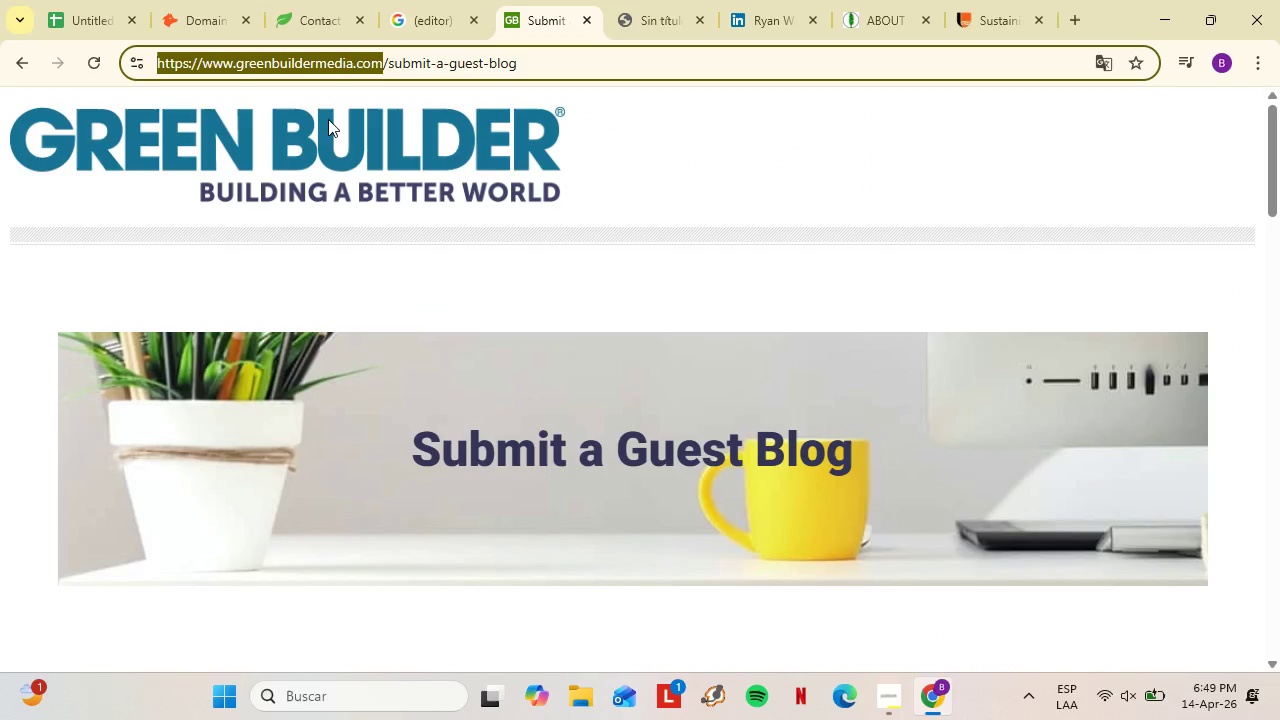 
scroll: coordinate [421, 278], scroll_direction: none, amount: 0.0
 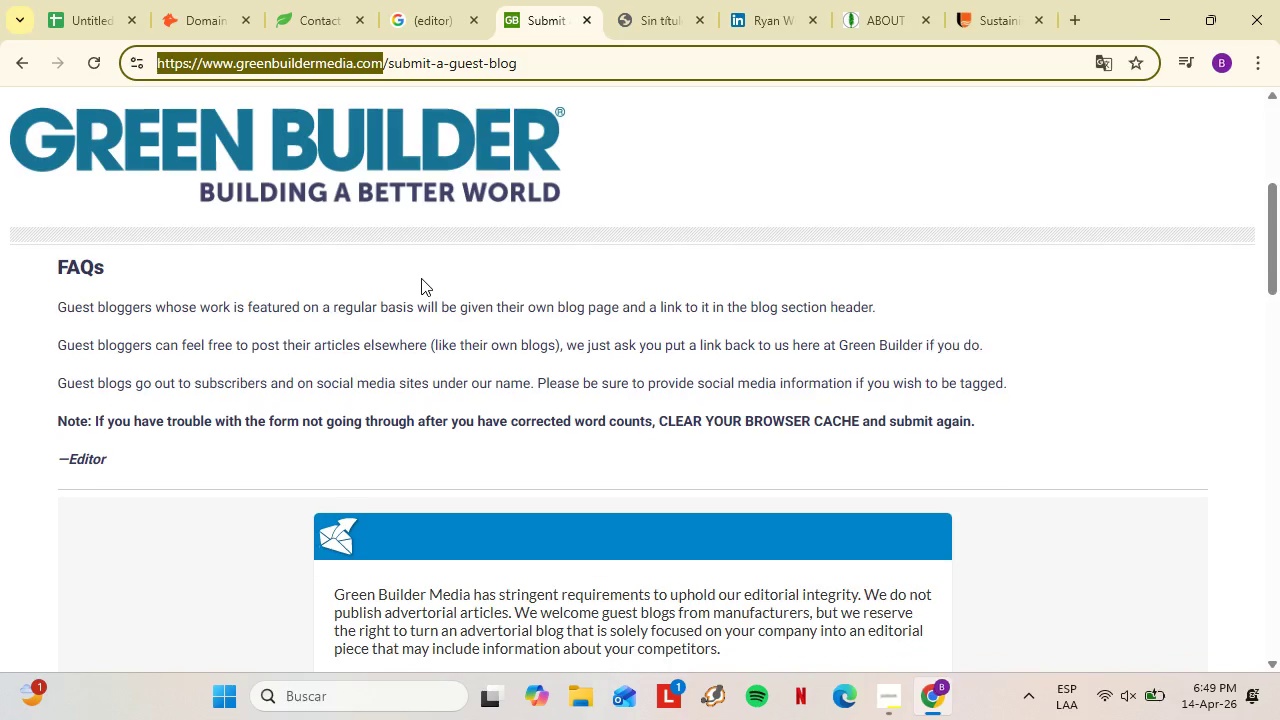 
left_click([80, 0])
 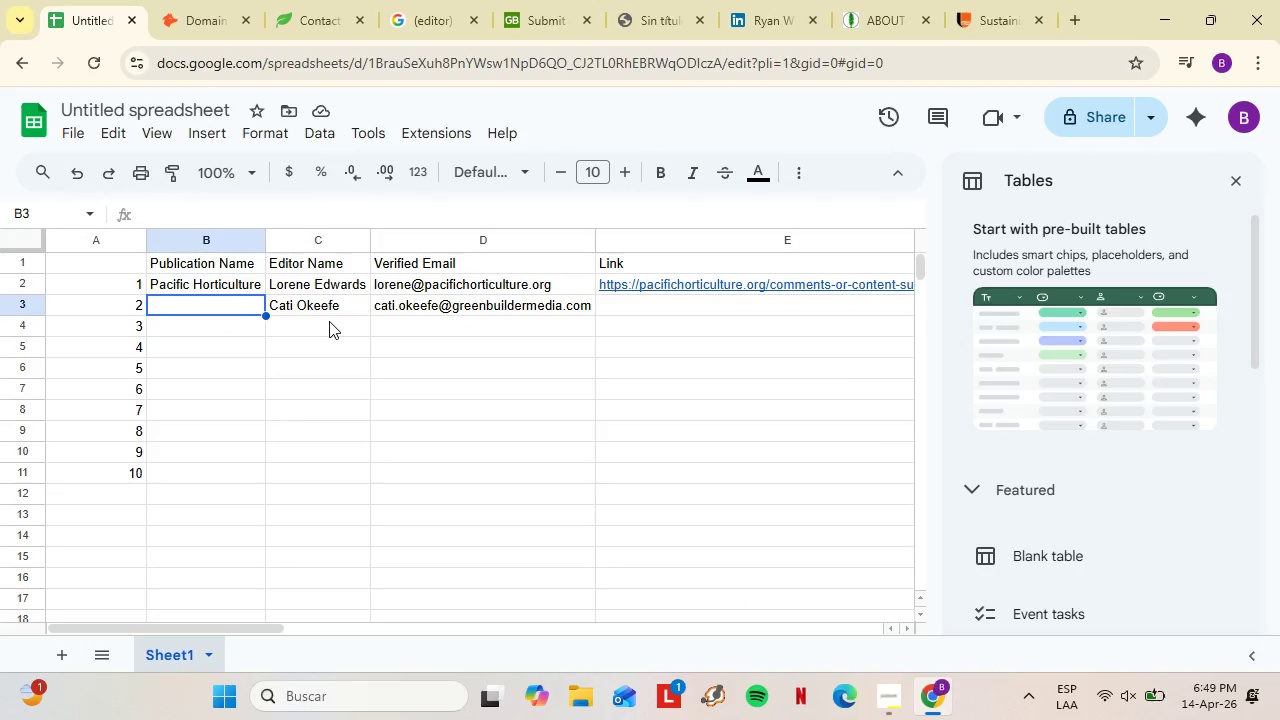 
scroll: coordinate [421, 278], scroll_direction: down, amount: 3.0
 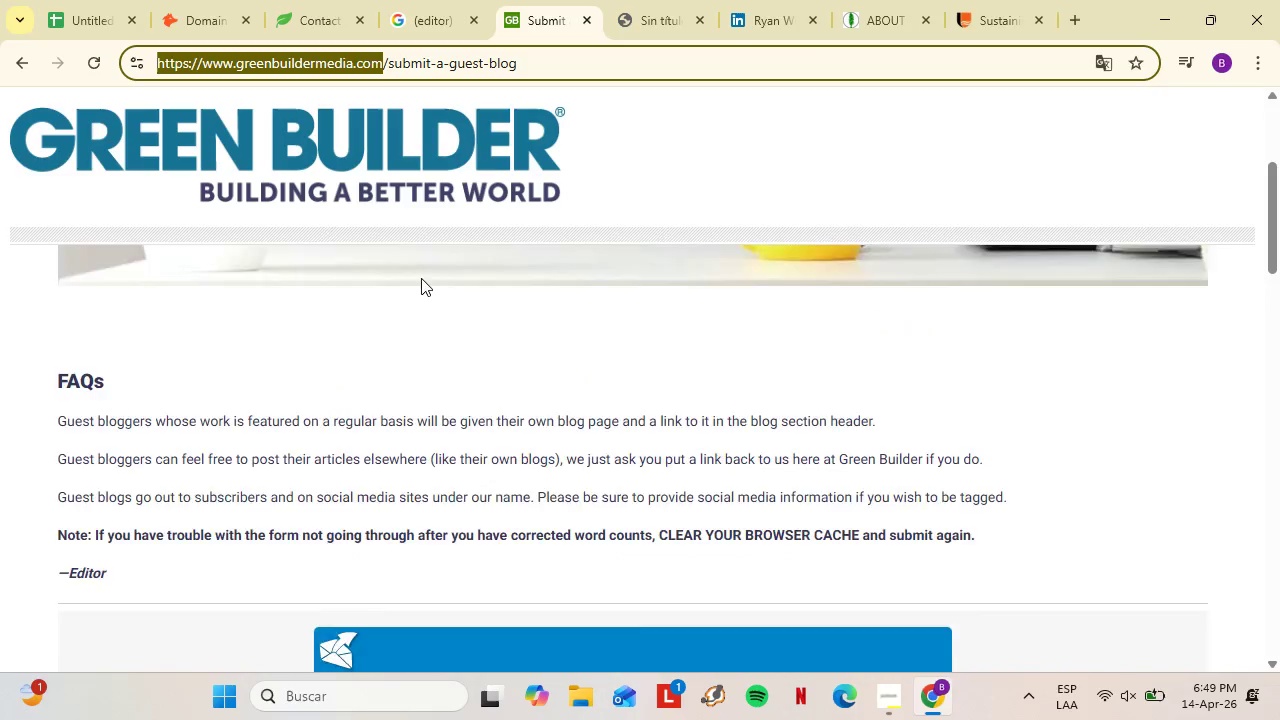 
scroll: coordinate [421, 278], scroll_direction: up, amount: 8.0
 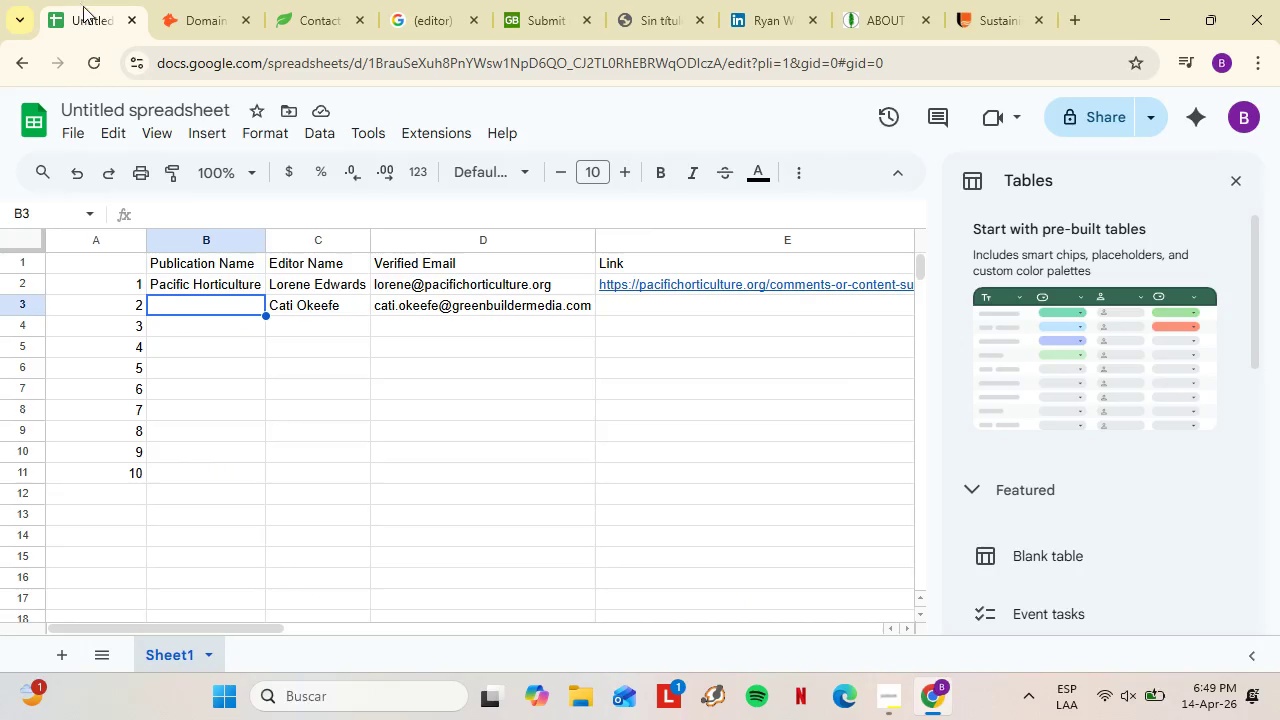 
type(Green Builder Media)
 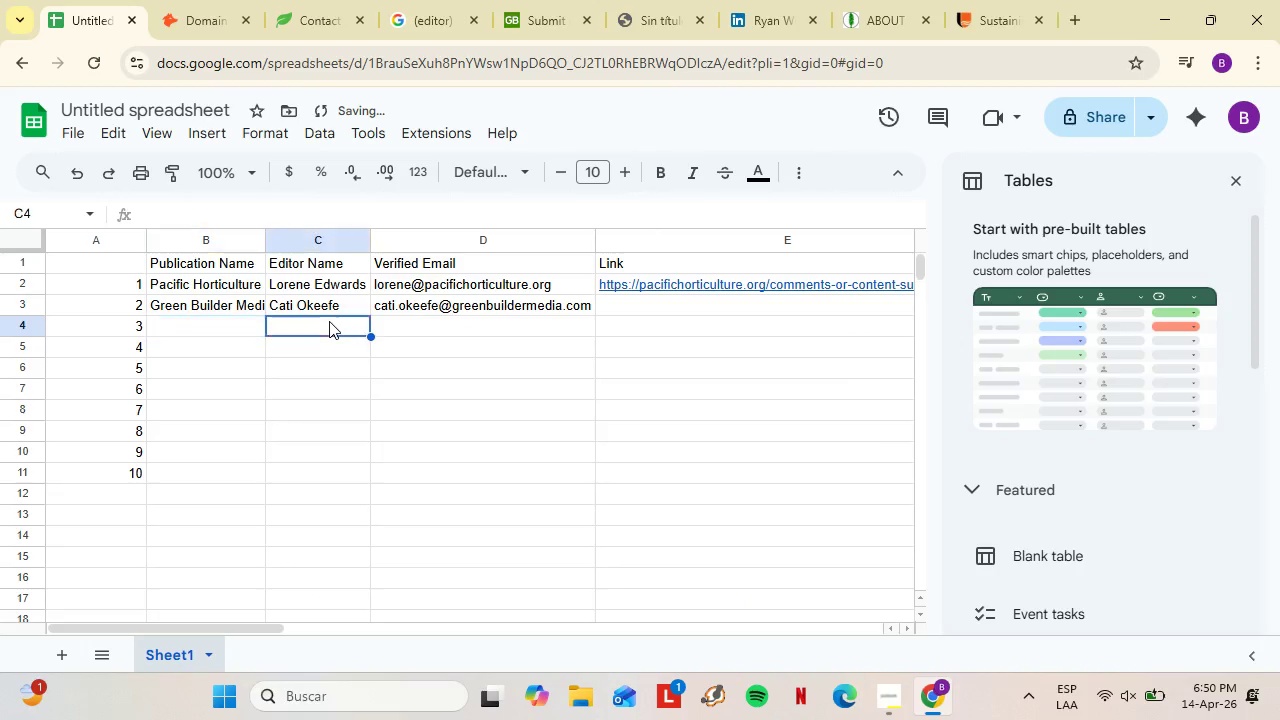 
 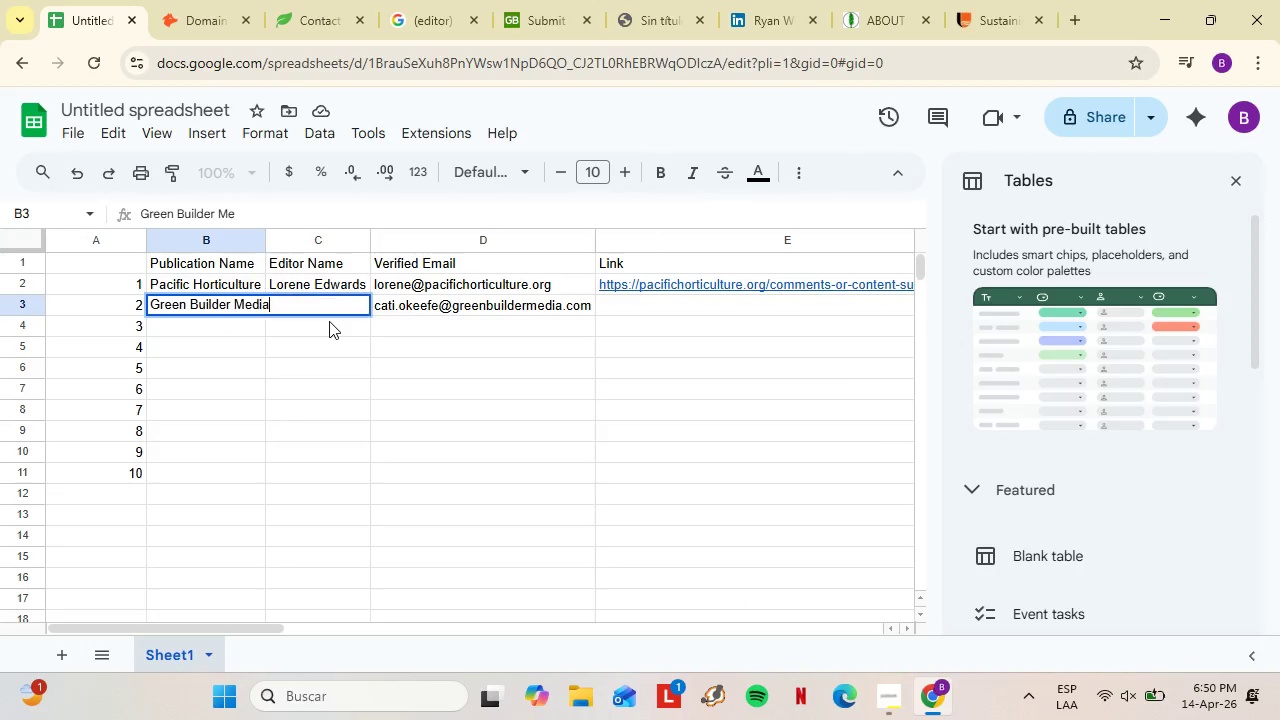 
key(Enter)
 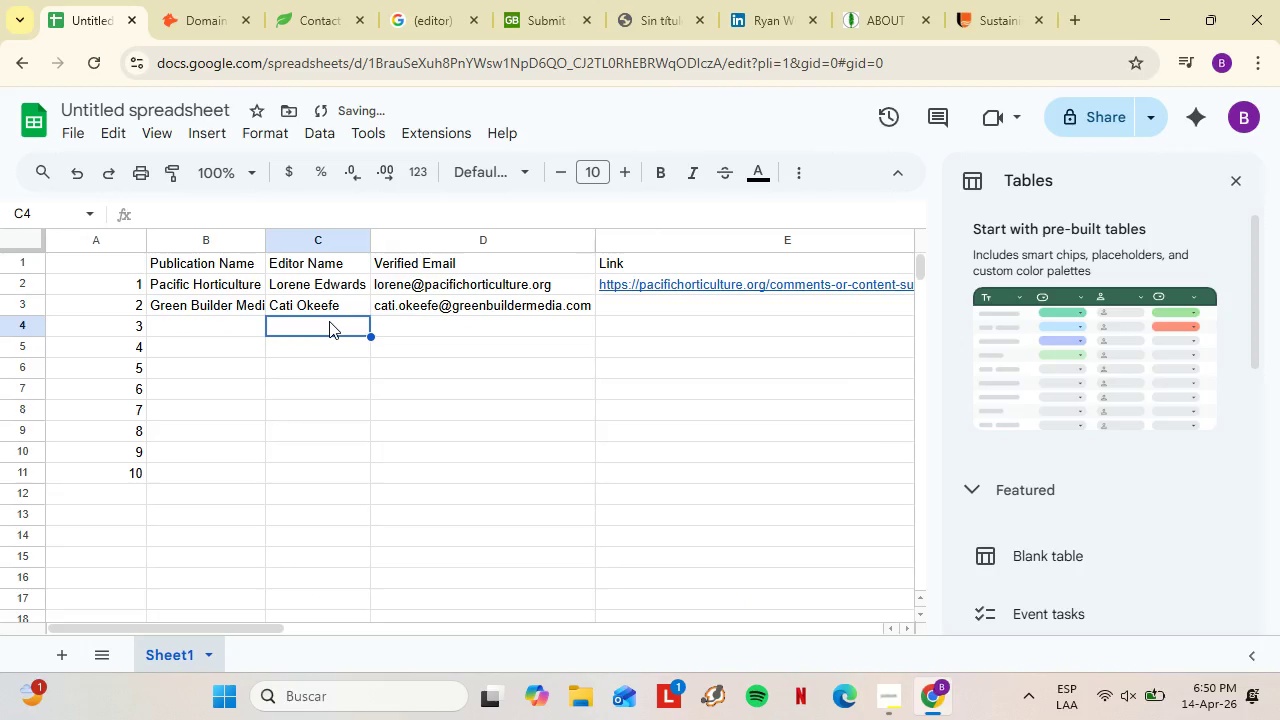 
key(ArrowRight)
 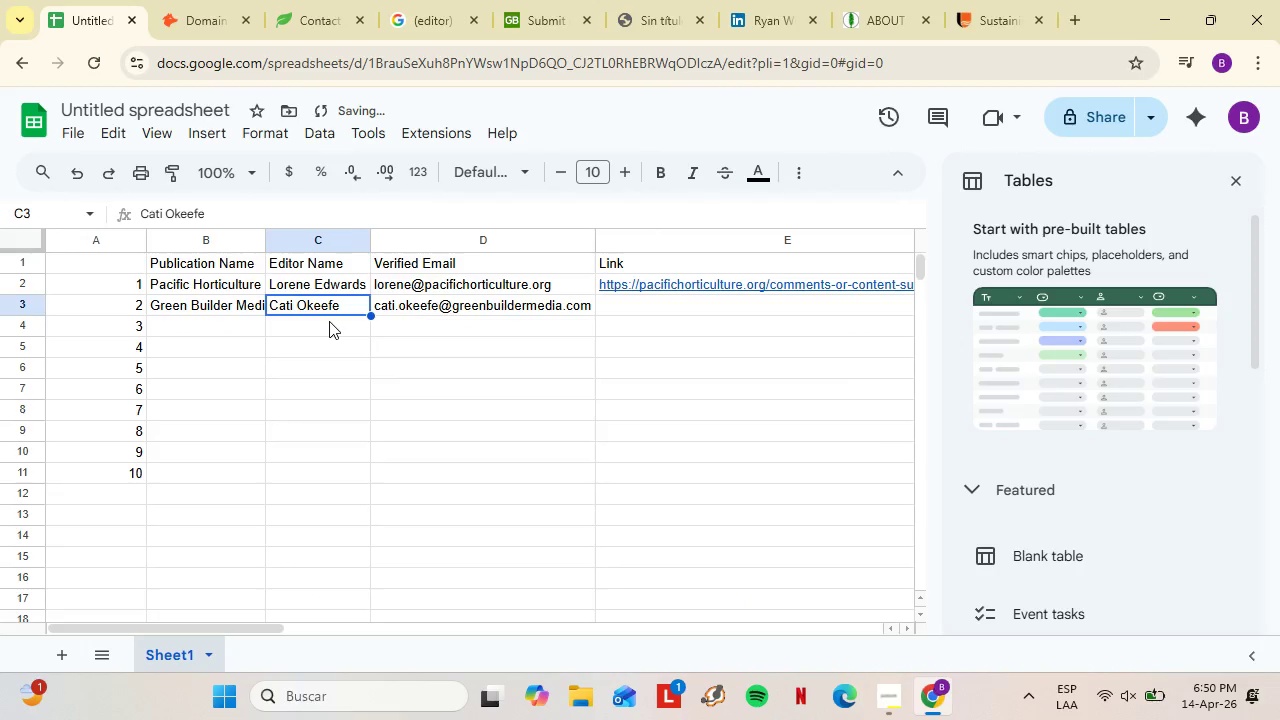 
key(ArrowUp)
 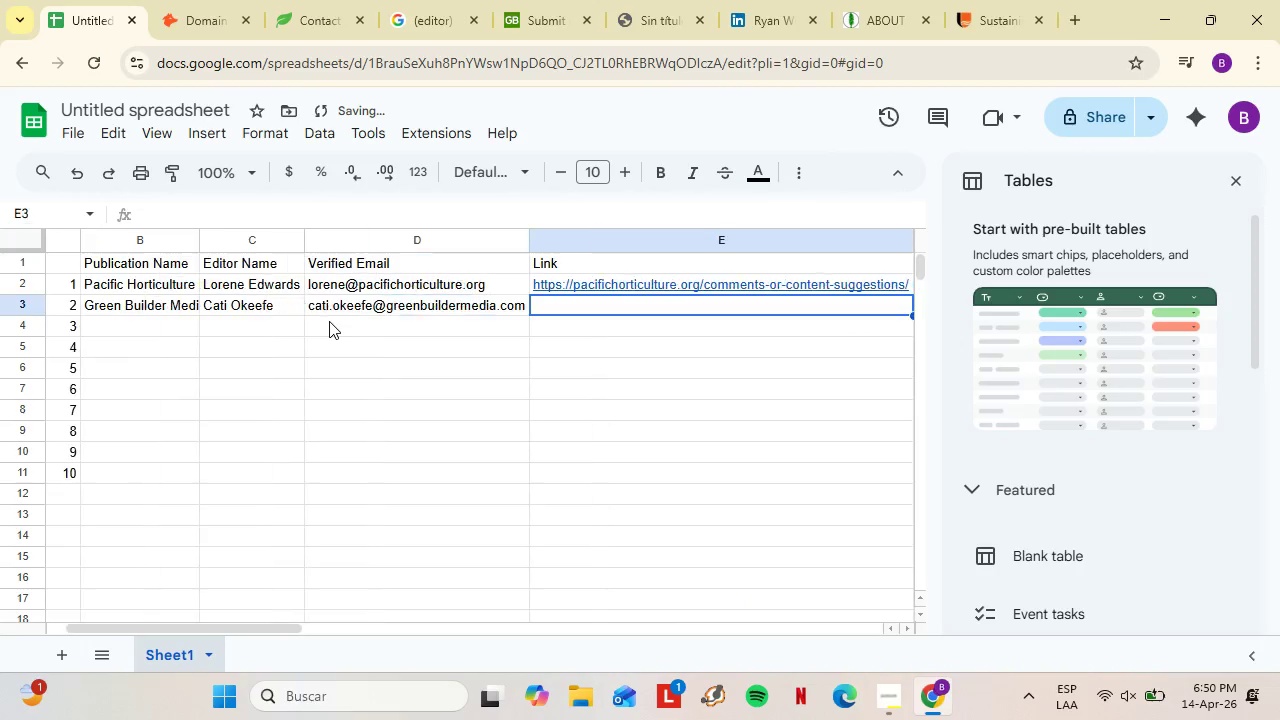 
key(ArrowRight)
 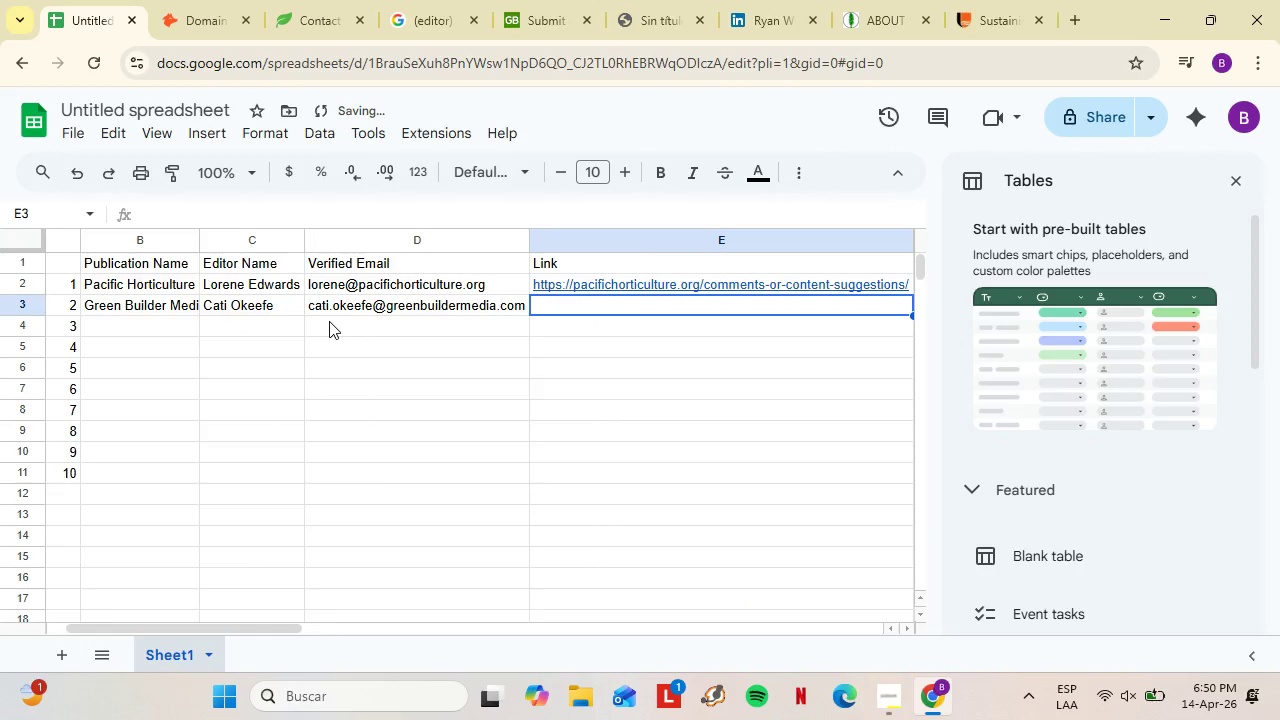 
key(ArrowRight)
 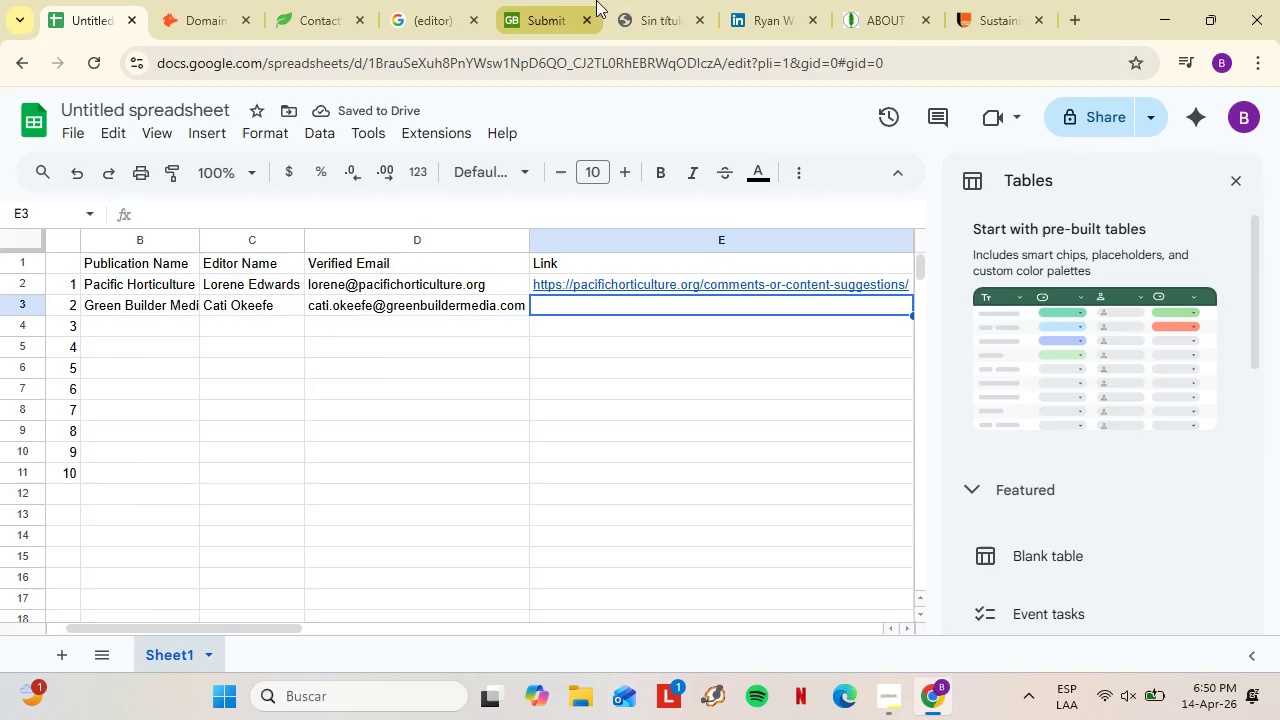 
left_click([559, 0])
 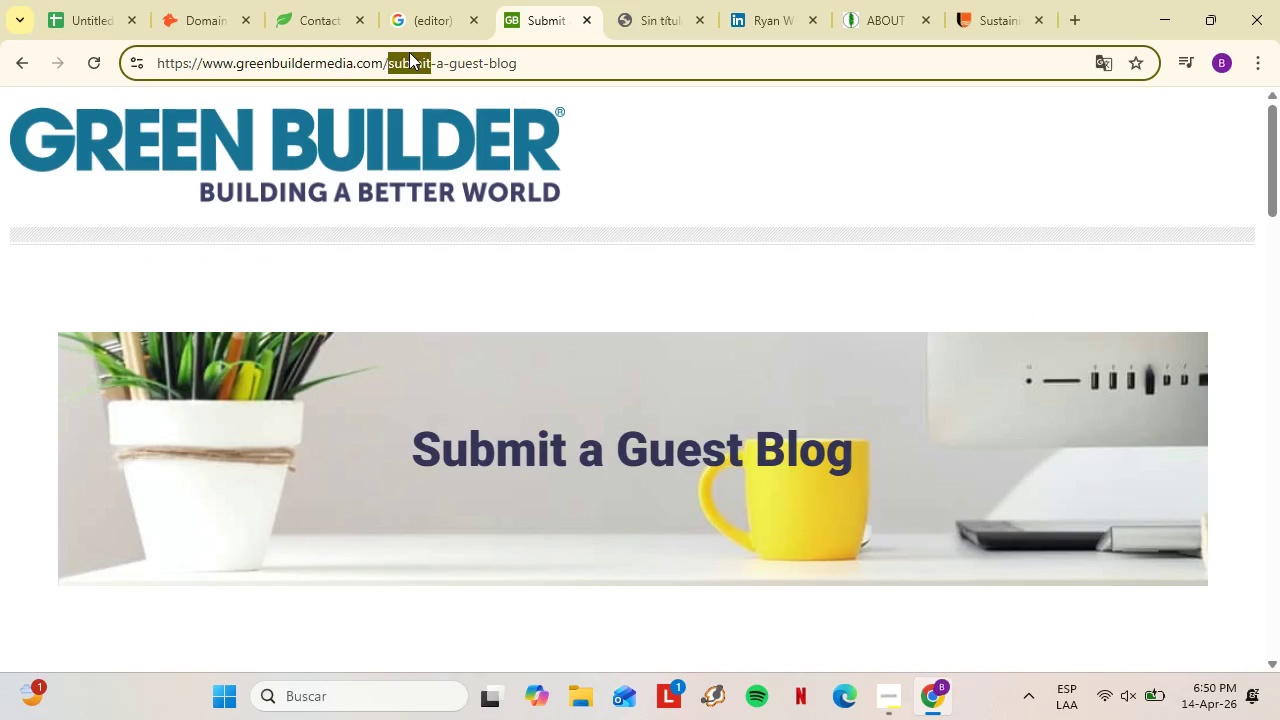 
double_click([409, 48])
 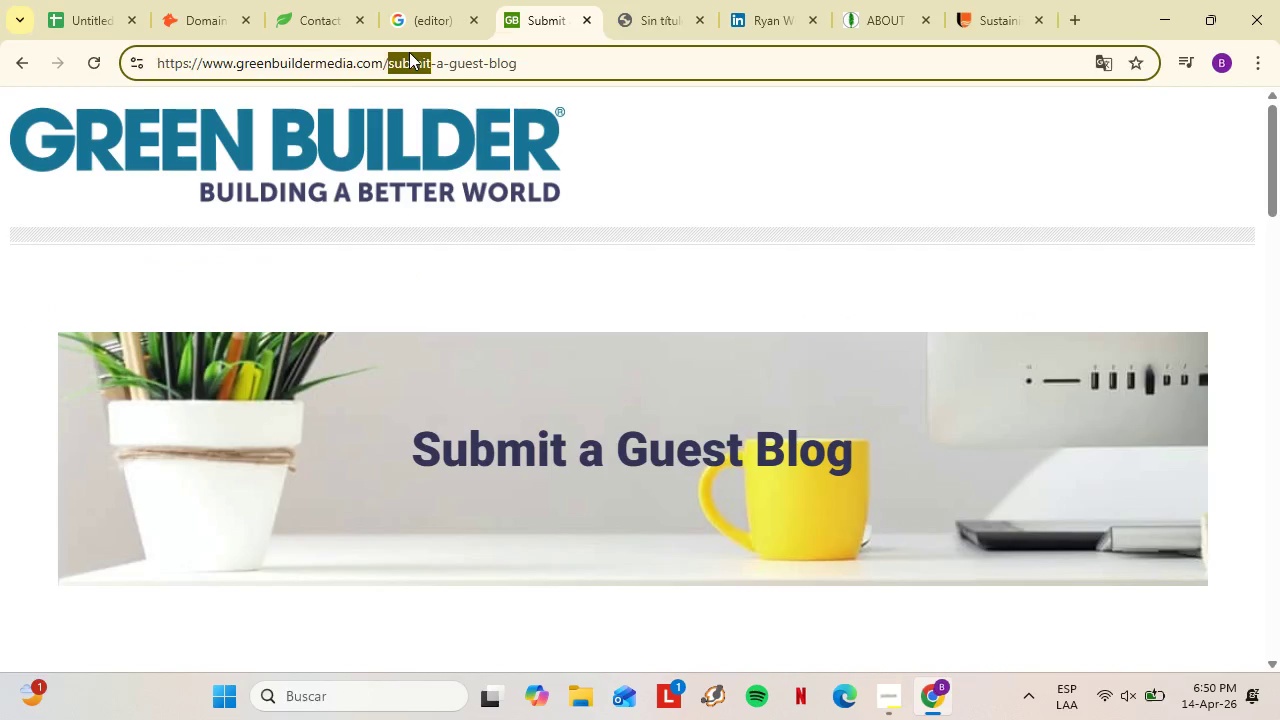 
triple_click([409, 52])
 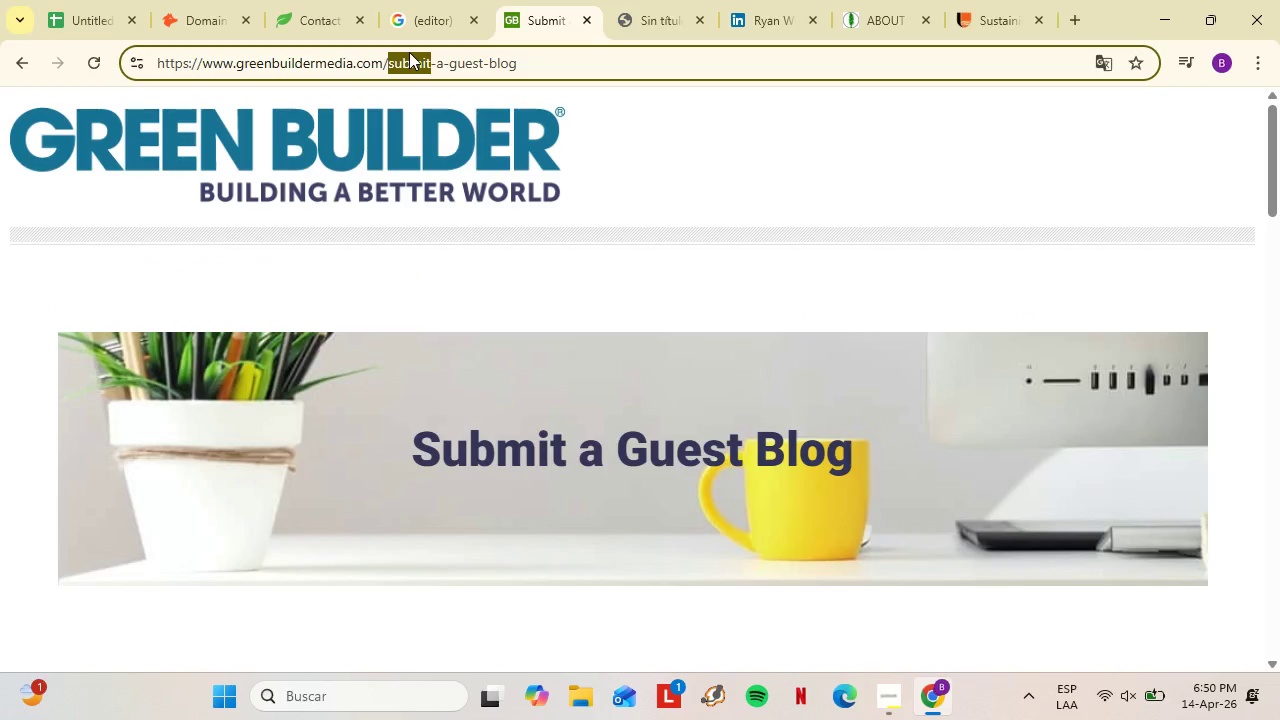 
triple_click([409, 52])
 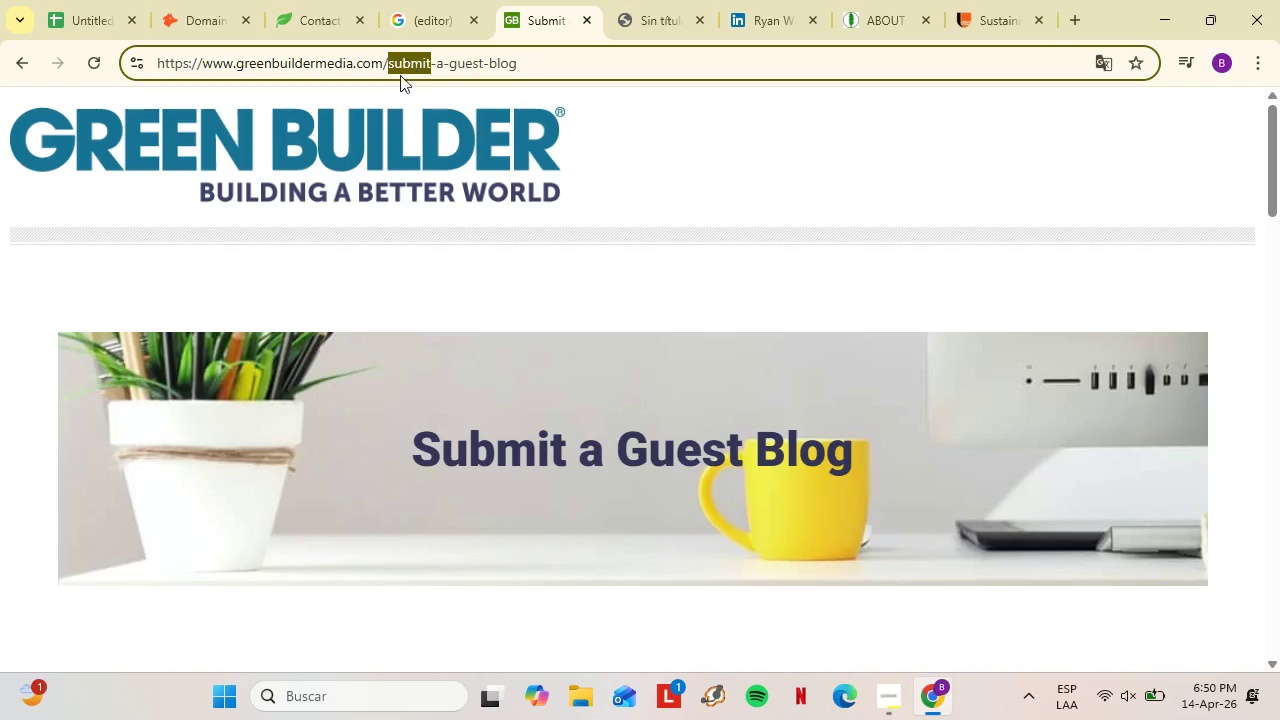 
key(Control+ControlLeft)
 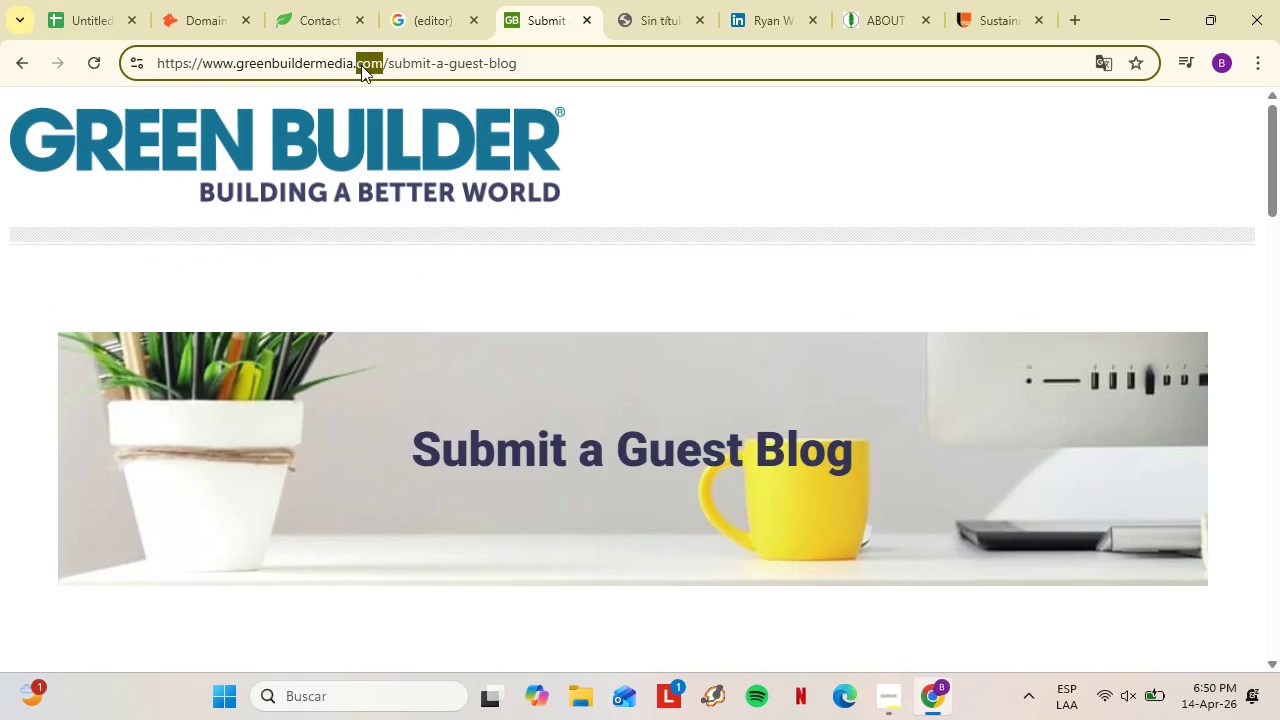 
double_click([361, 65])
 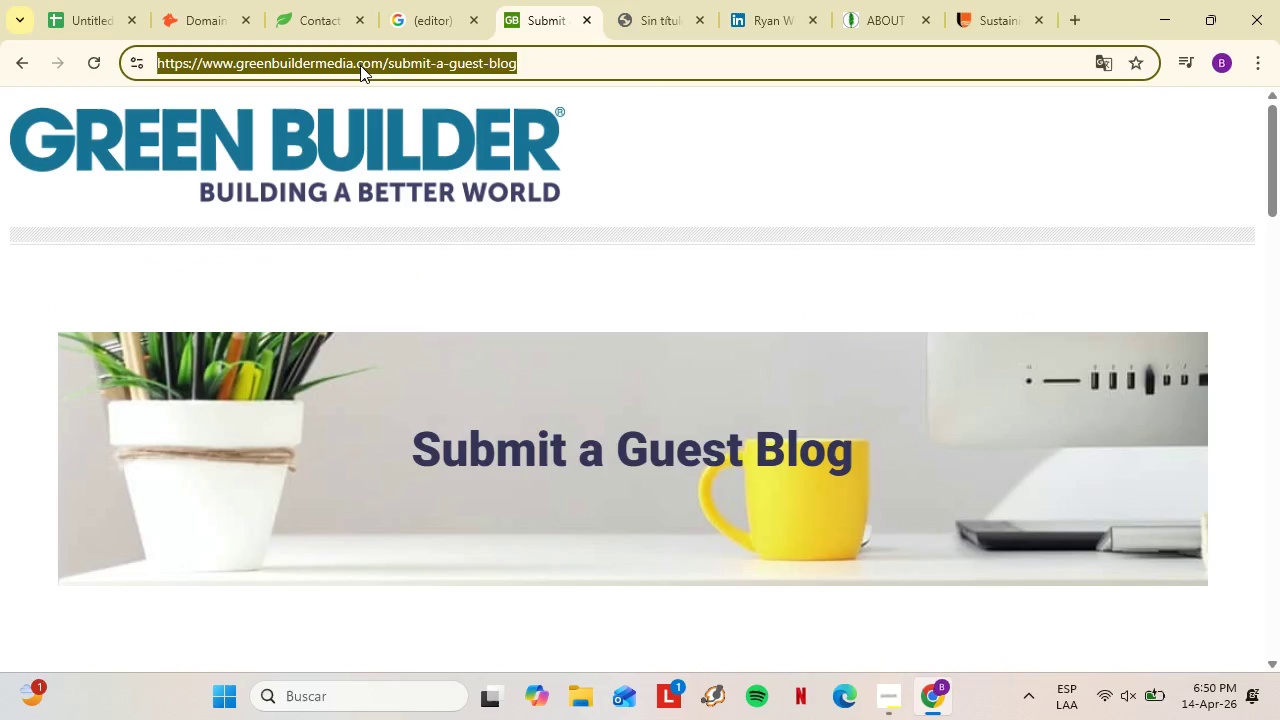 
triple_click([361, 65])
 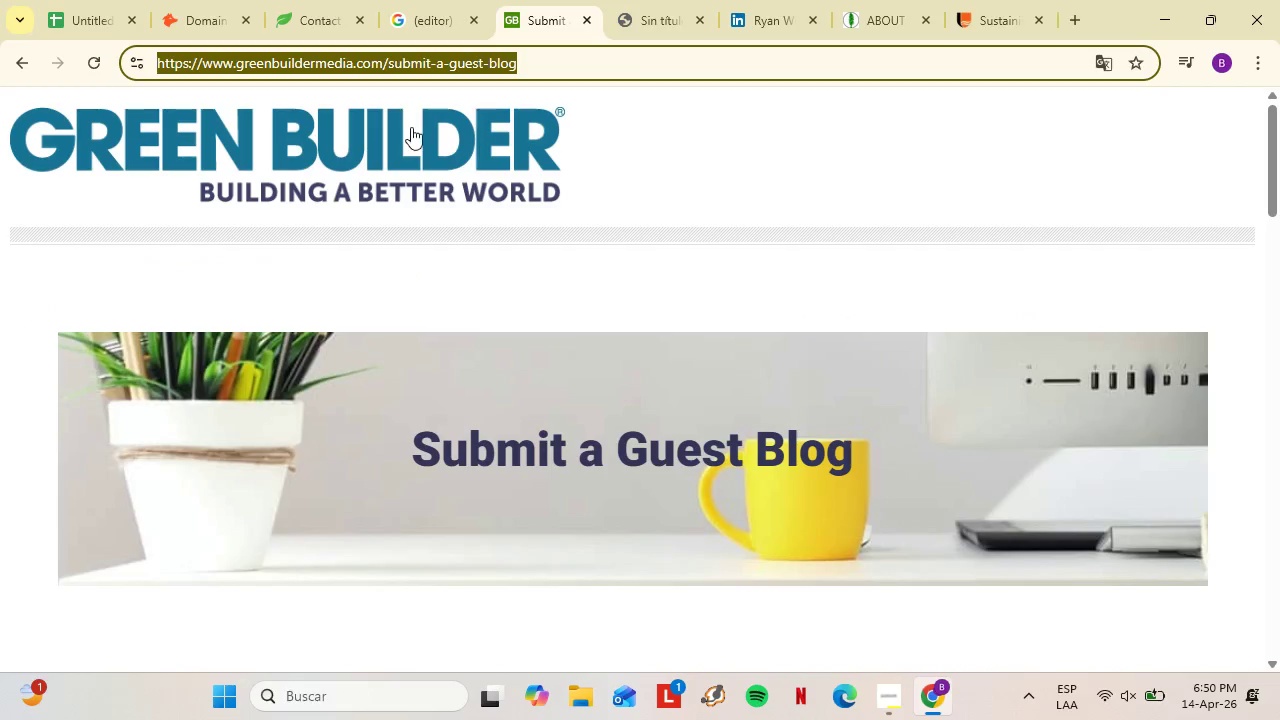 
key(Control+C)
 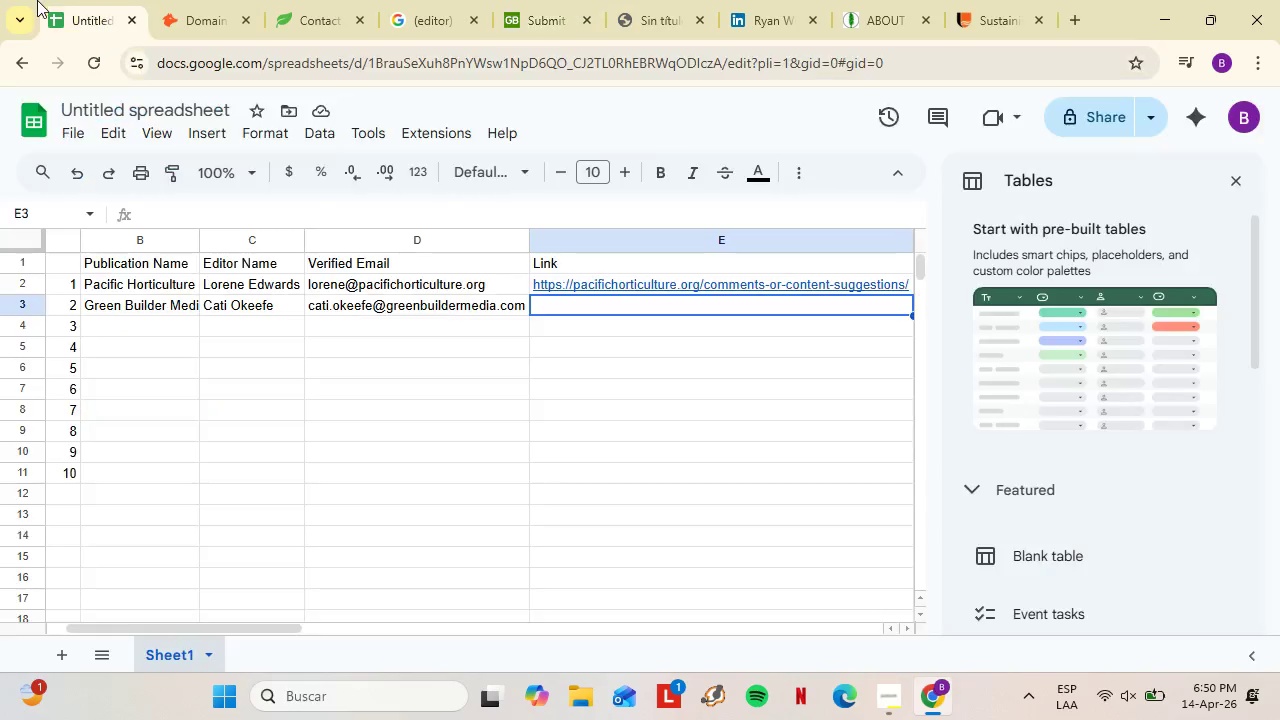 
left_click([37, 0])
 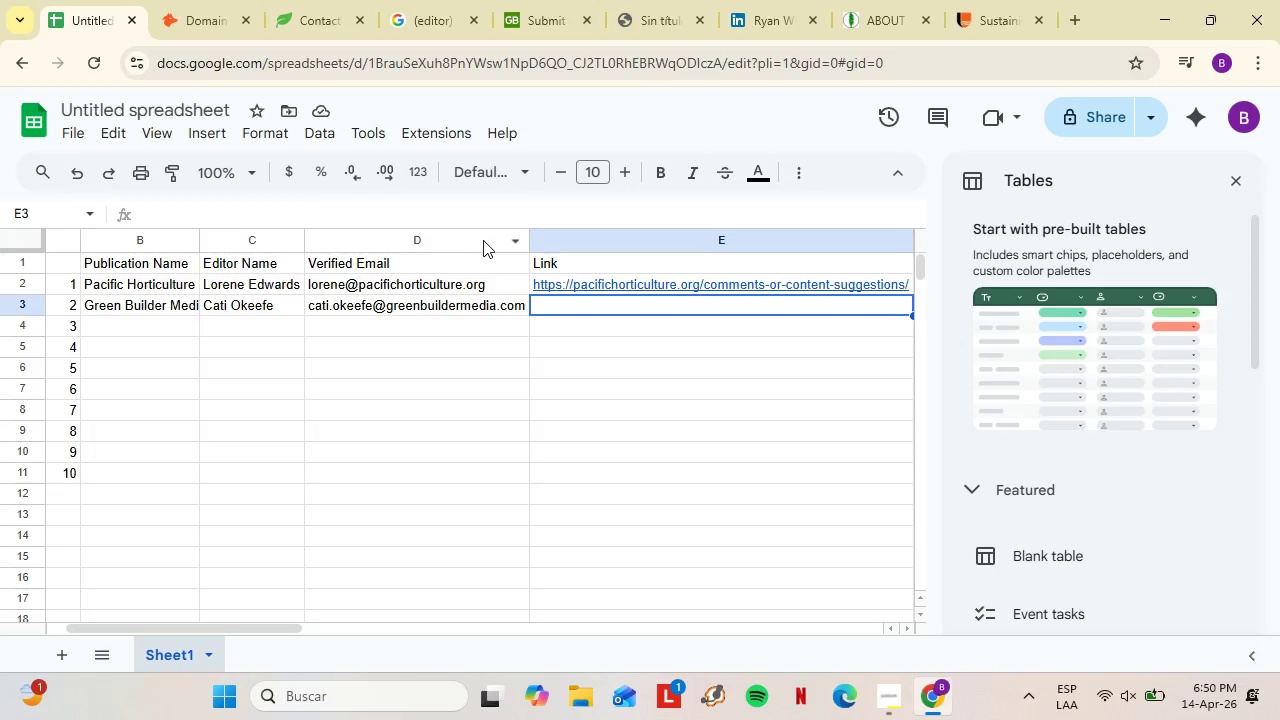 
key(Control+Shift+V)
 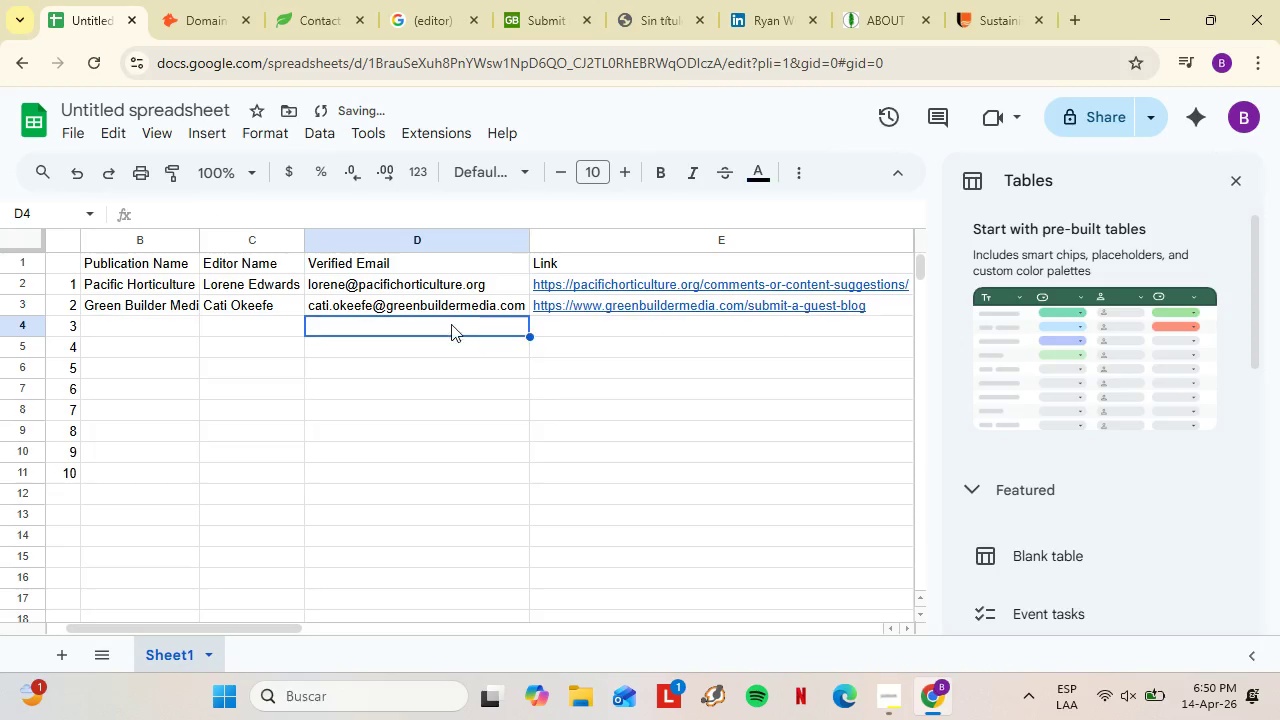 
left_click([486, 324])
 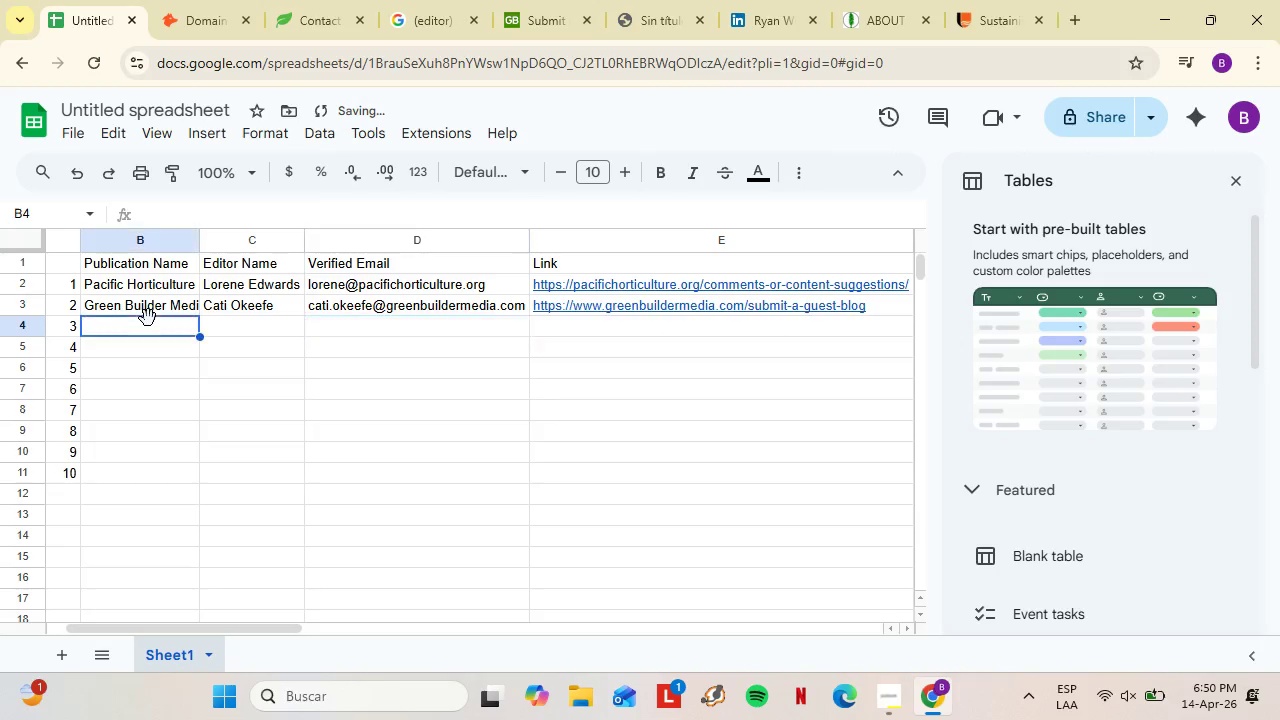 
left_click([148, 318])
 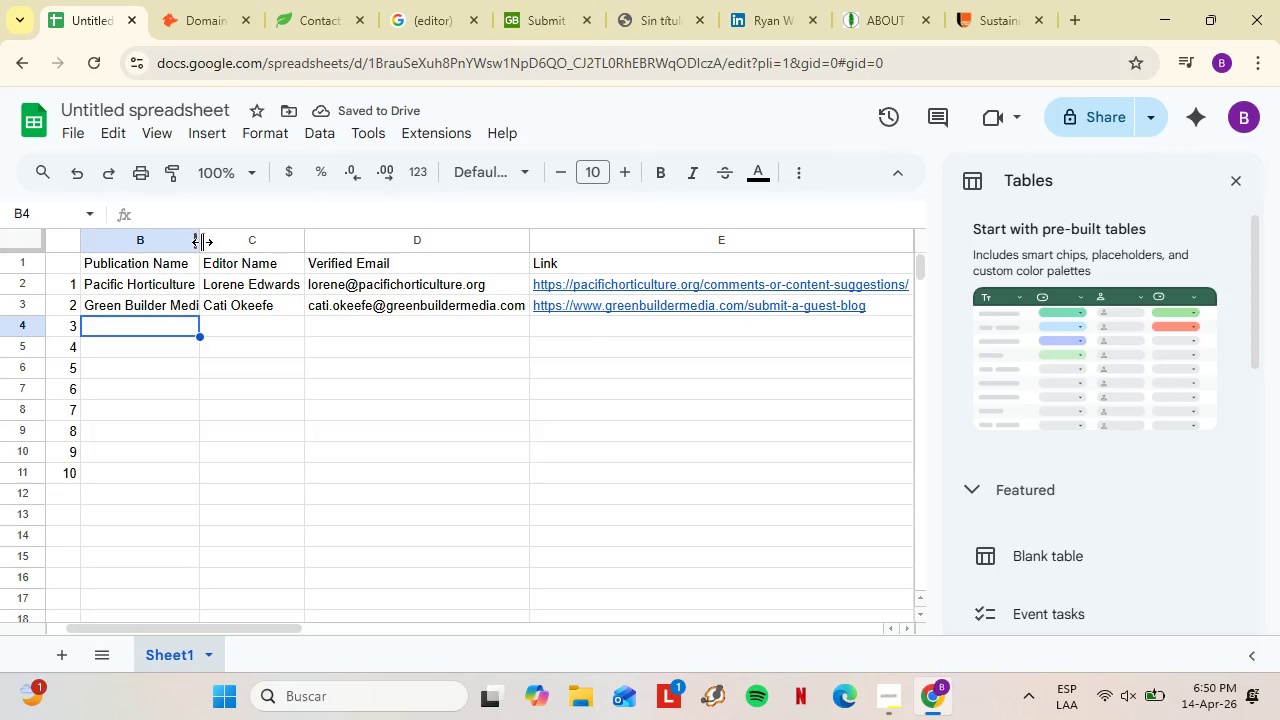 
double_click([202, 242])
 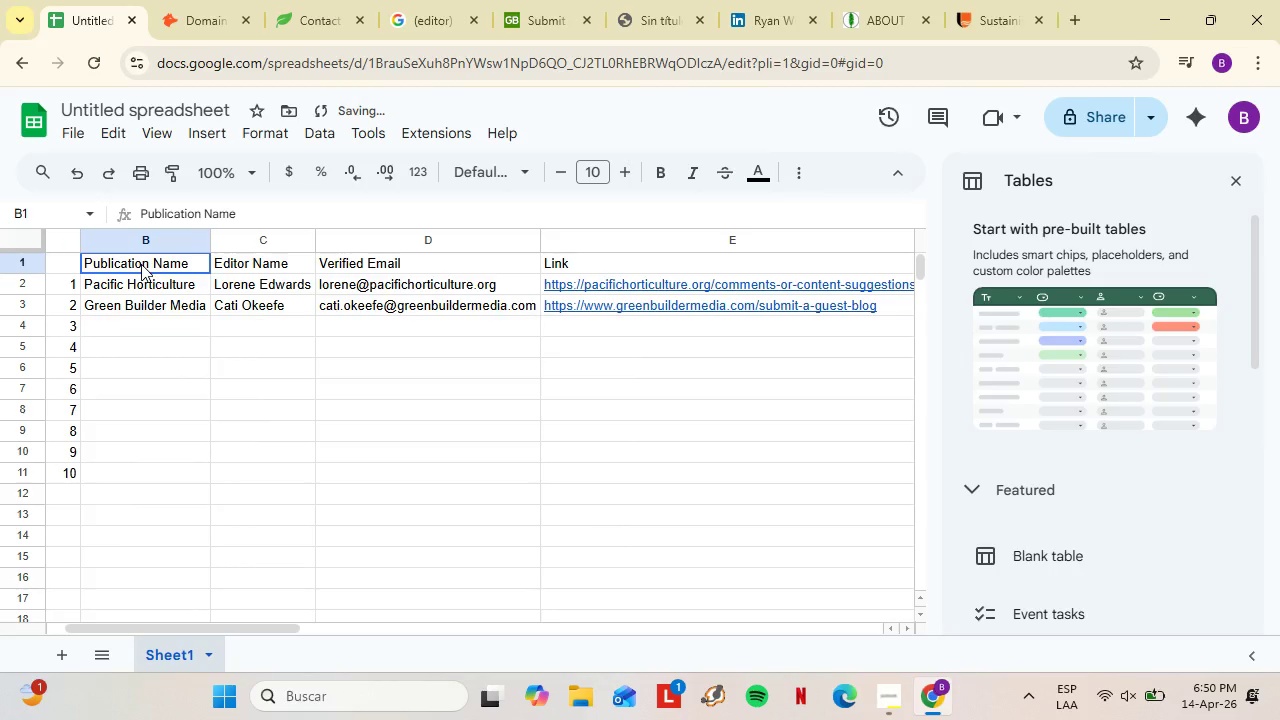 
left_click_drag(start_coordinate=[89, 263], to_coordinate=[636, 474])
 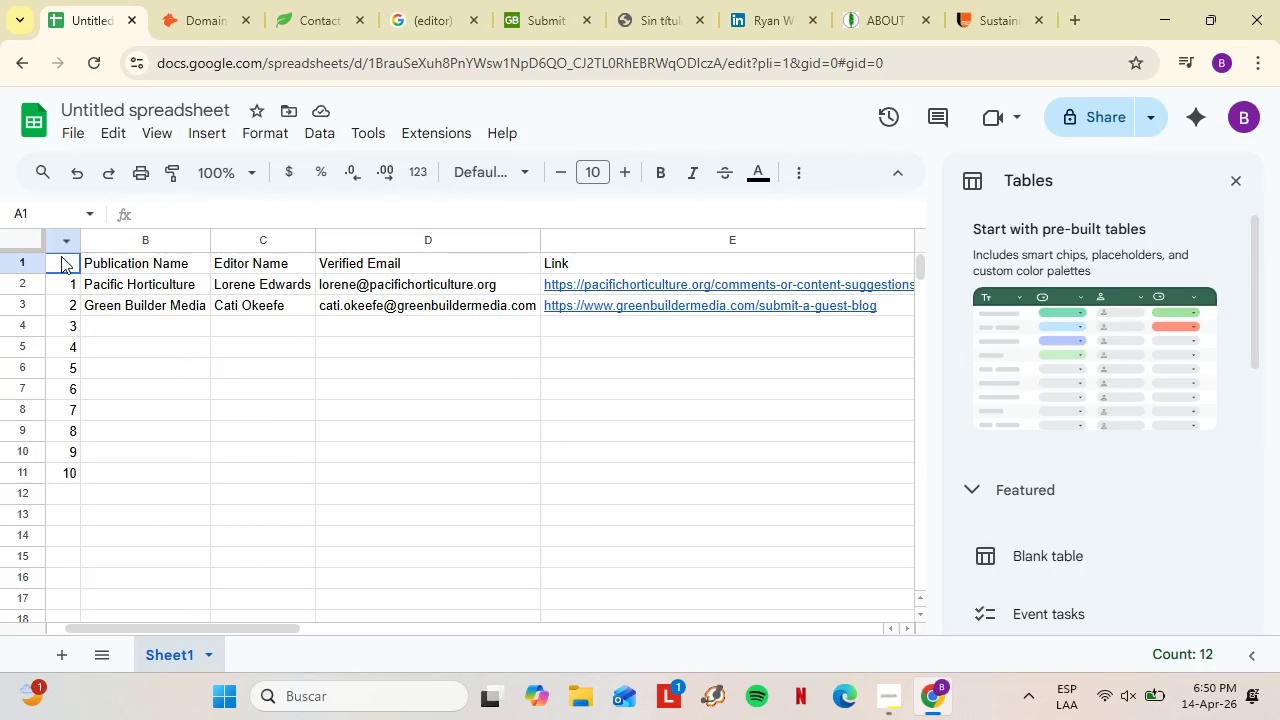 
left_click_drag(start_coordinate=[61, 256], to_coordinate=[708, 477])
 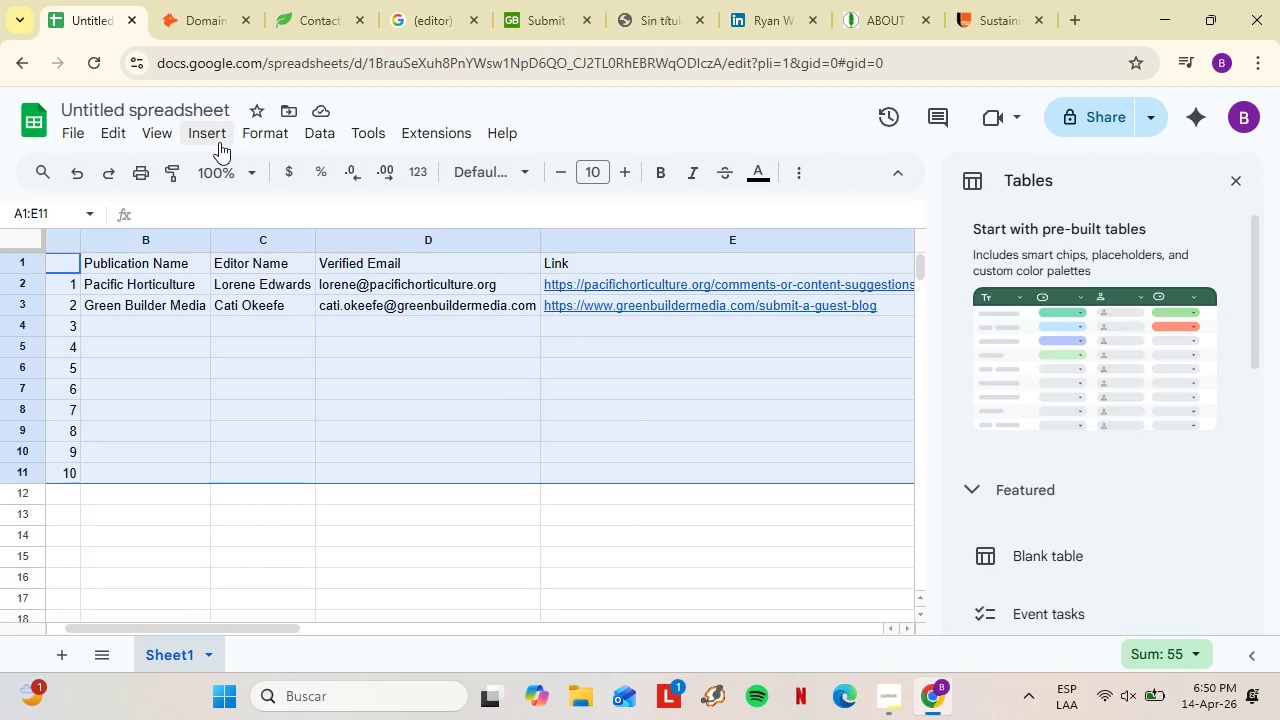 
left_click([219, 142])
 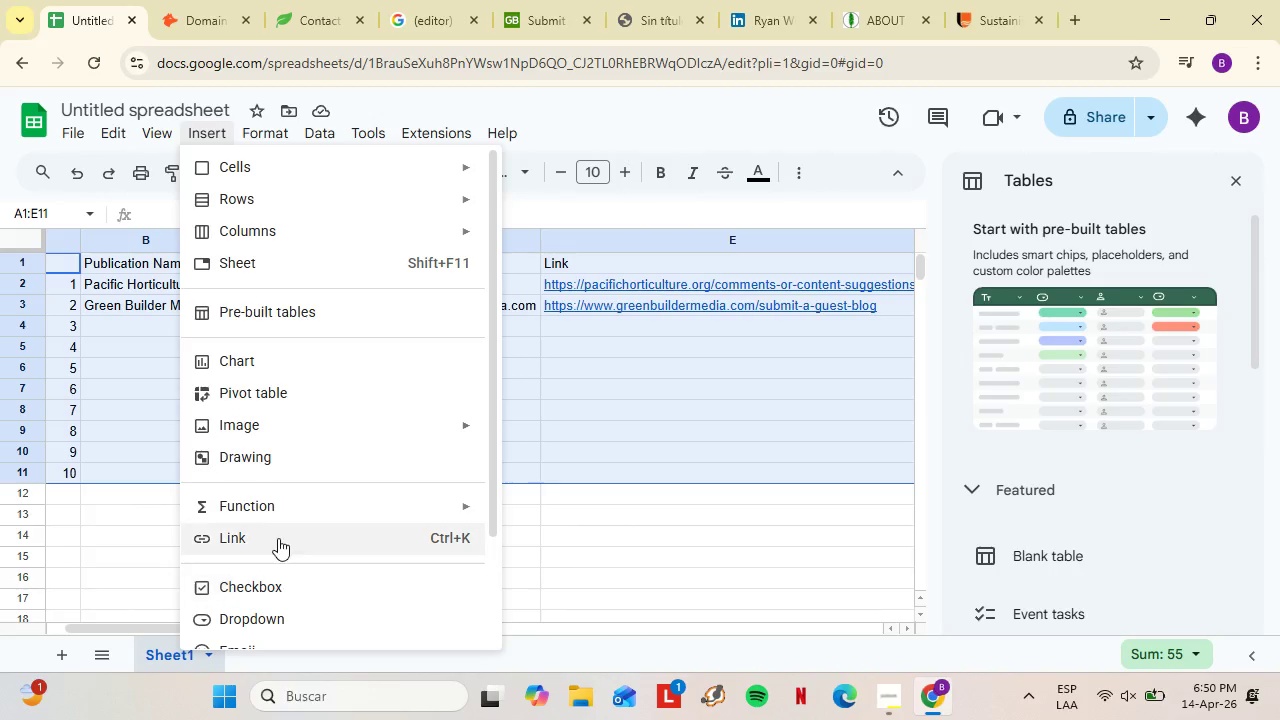 
wait(9.25)
 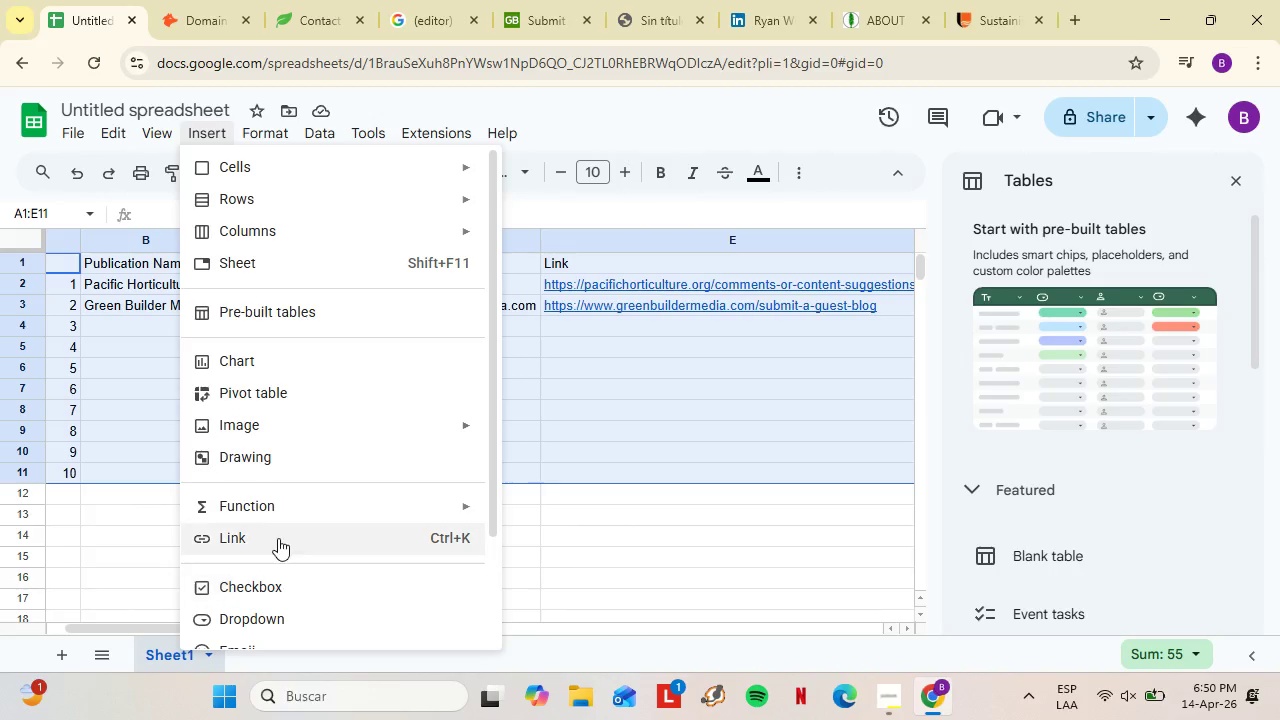 
left_click([373, 502])
 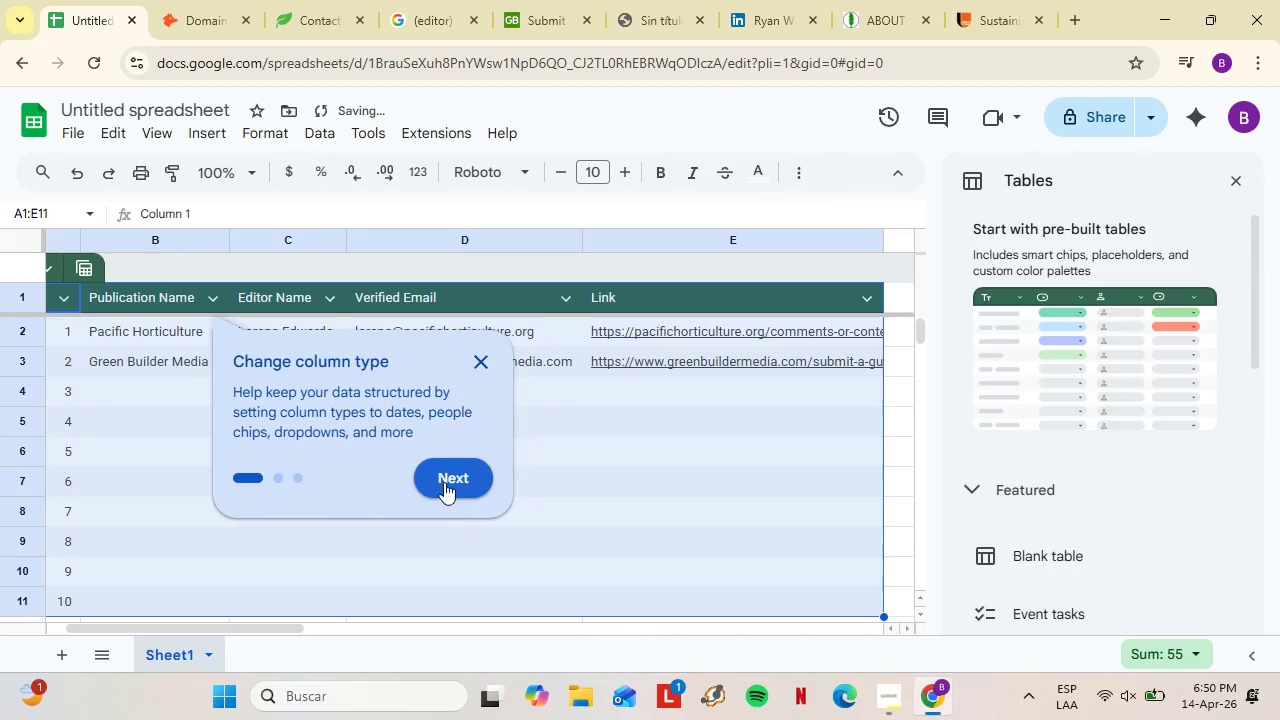 
left_click([444, 480])
 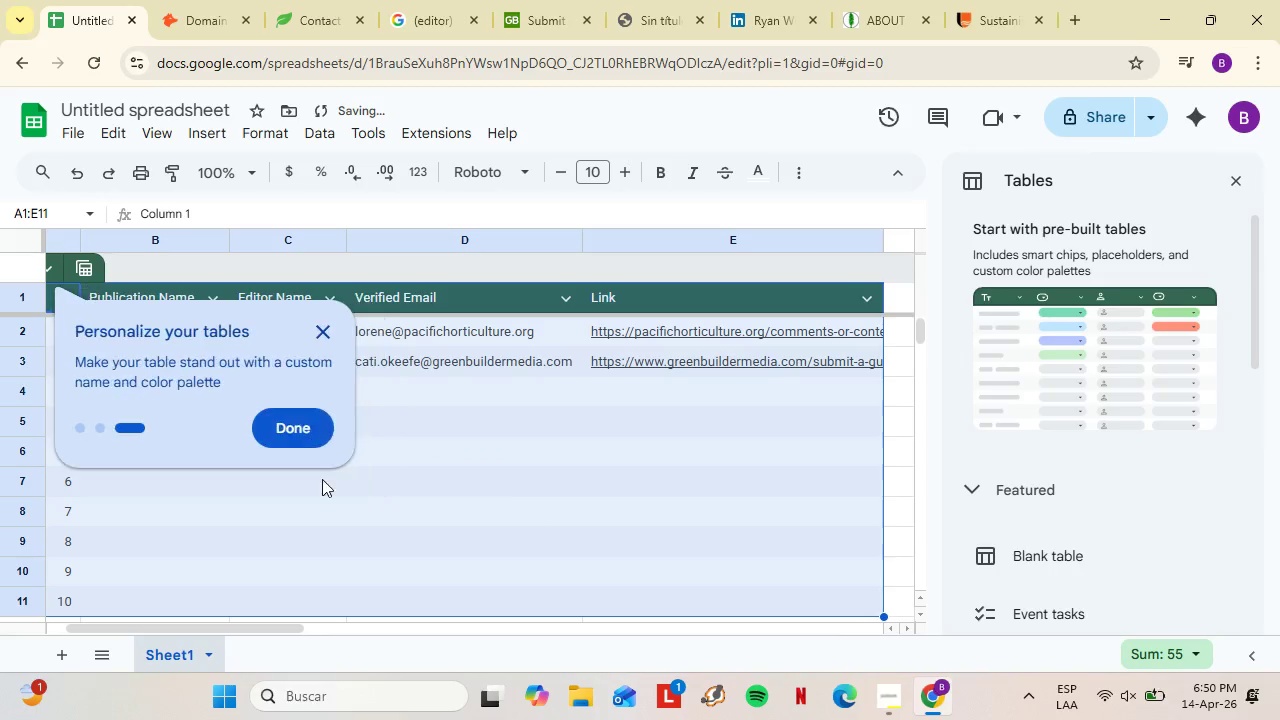 
left_click([322, 479])
 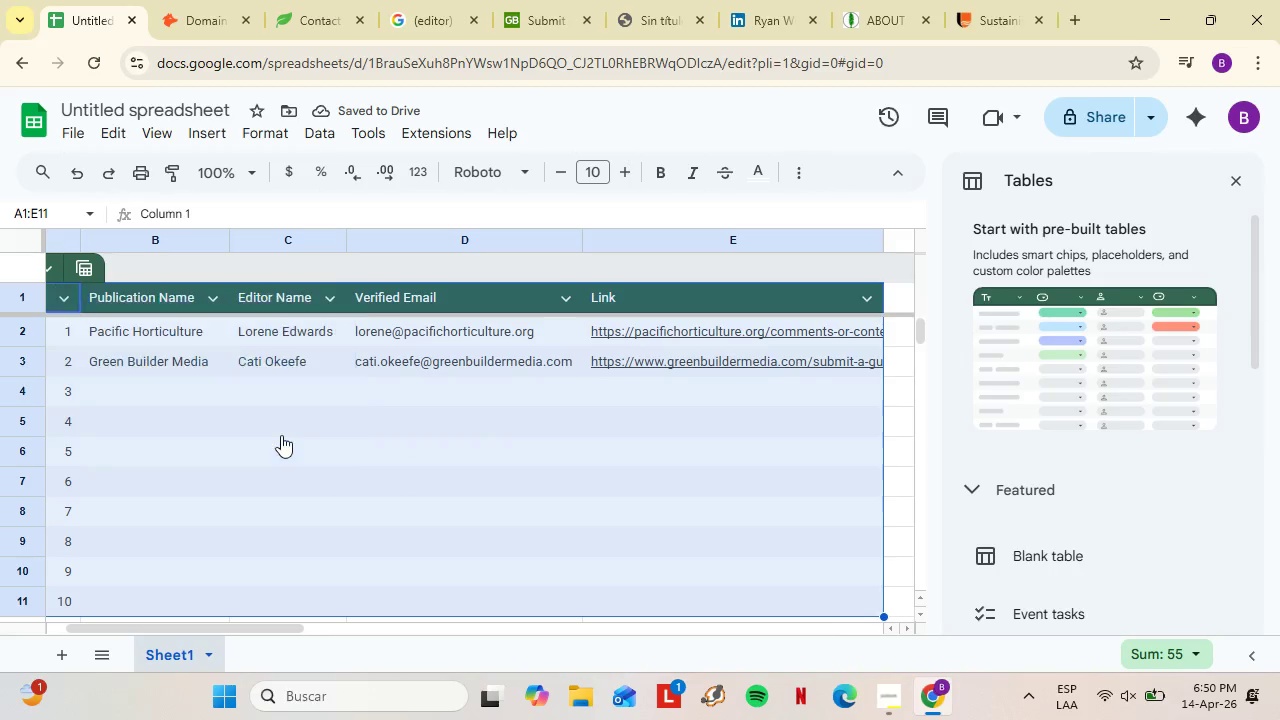 
left_click([281, 435])
 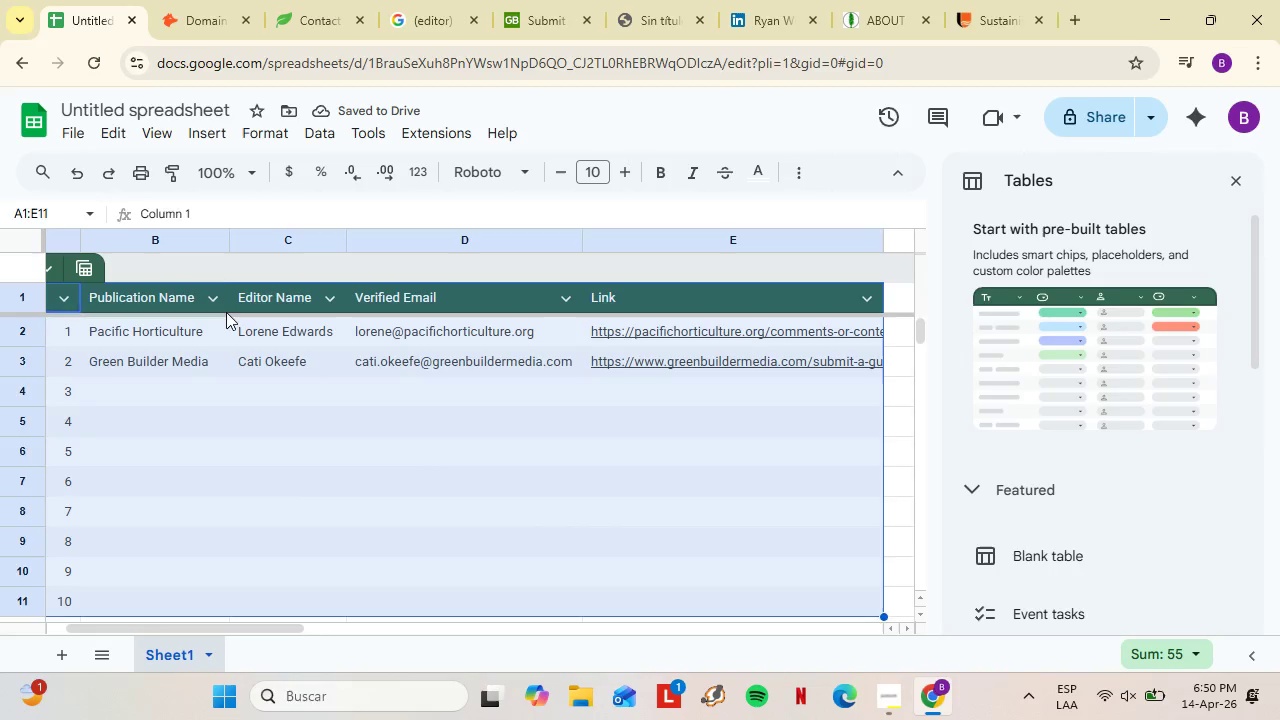 
left_click([226, 312])
 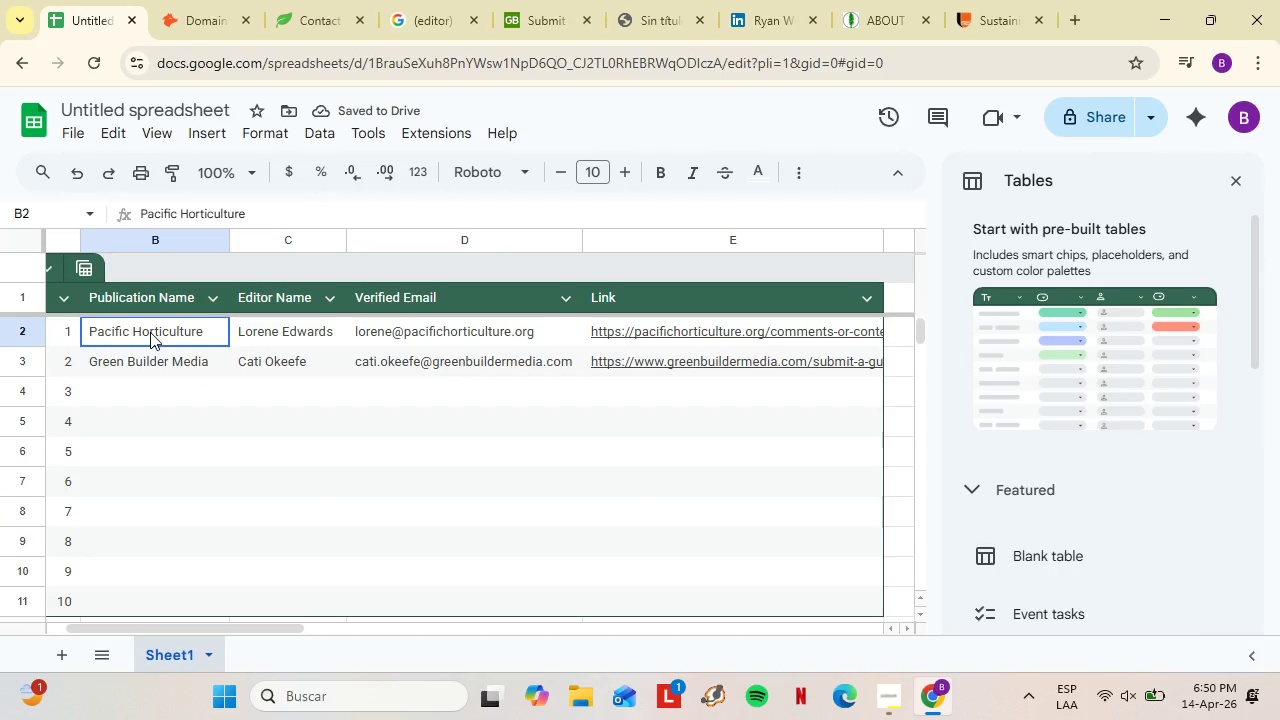 
left_click([150, 332])
 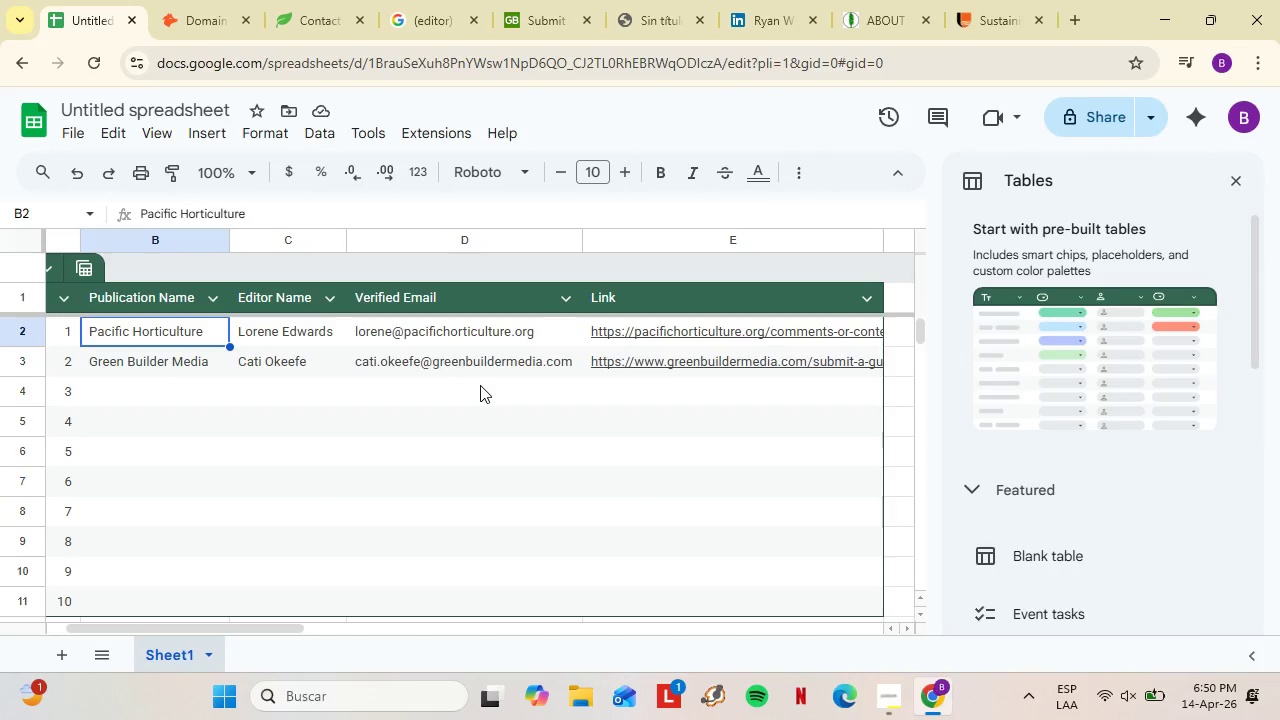 
left_click([480, 385])
 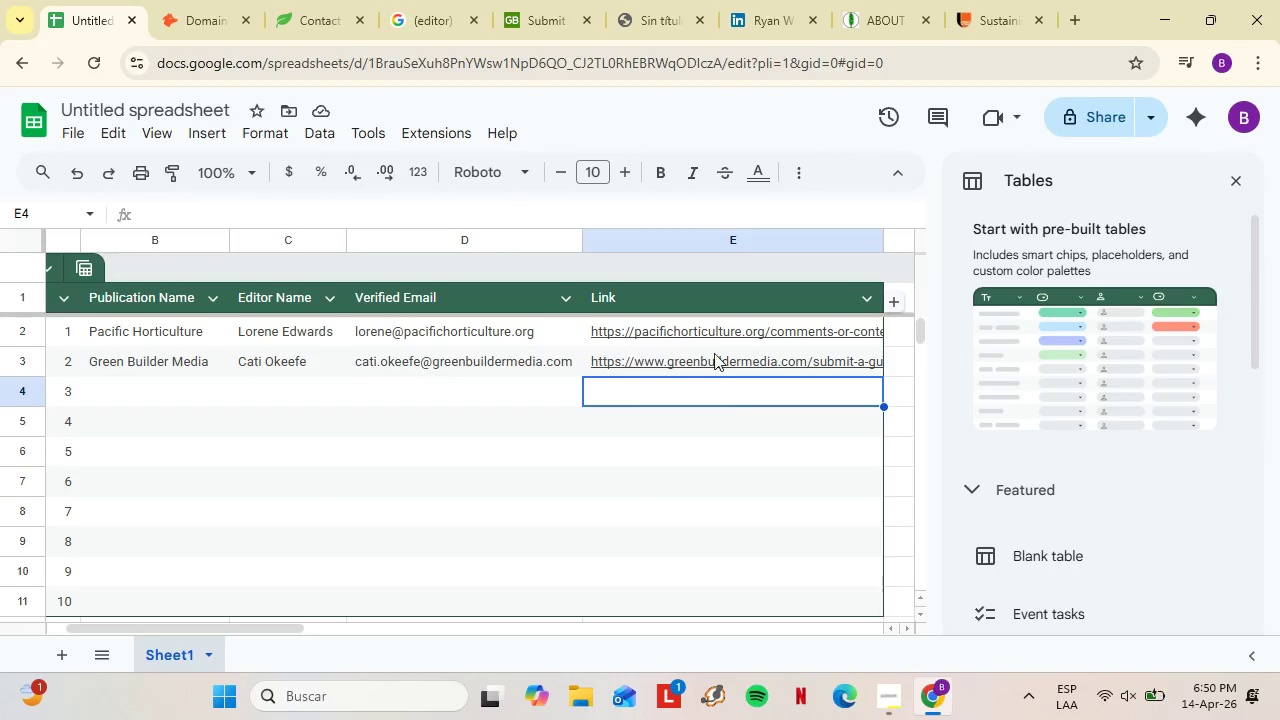 
left_click([716, 393])
 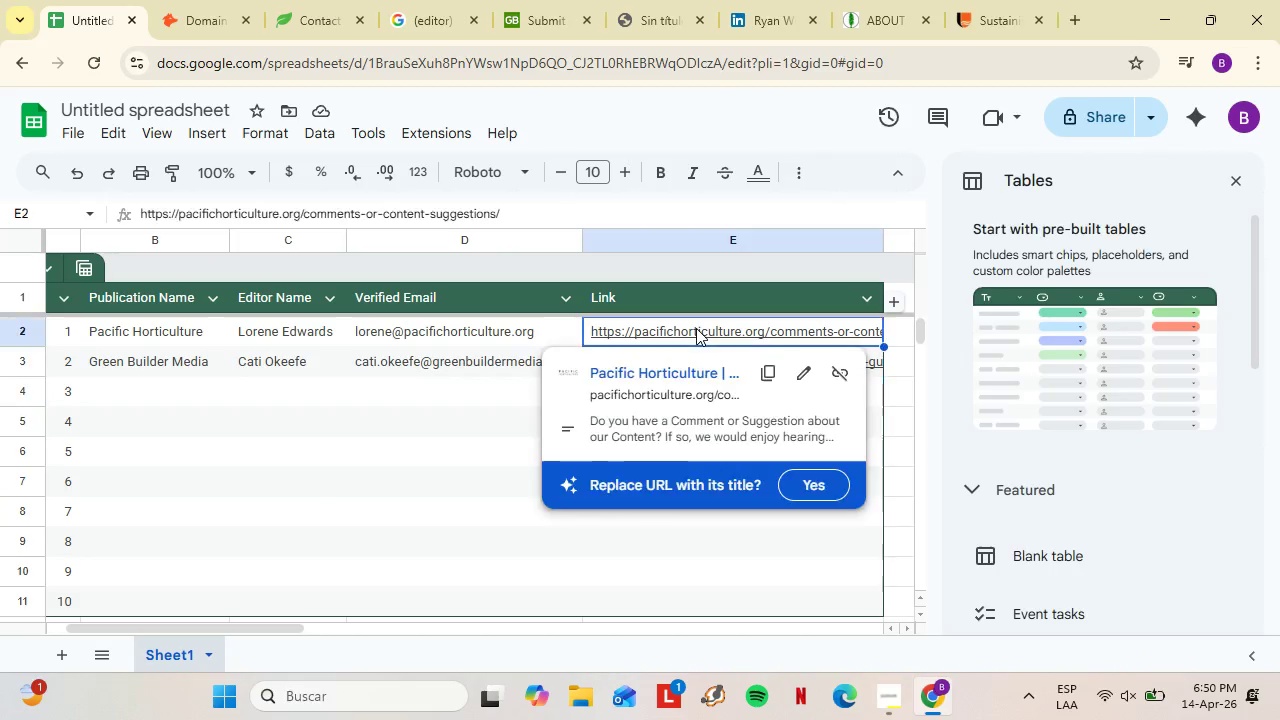 
left_click([696, 328])
 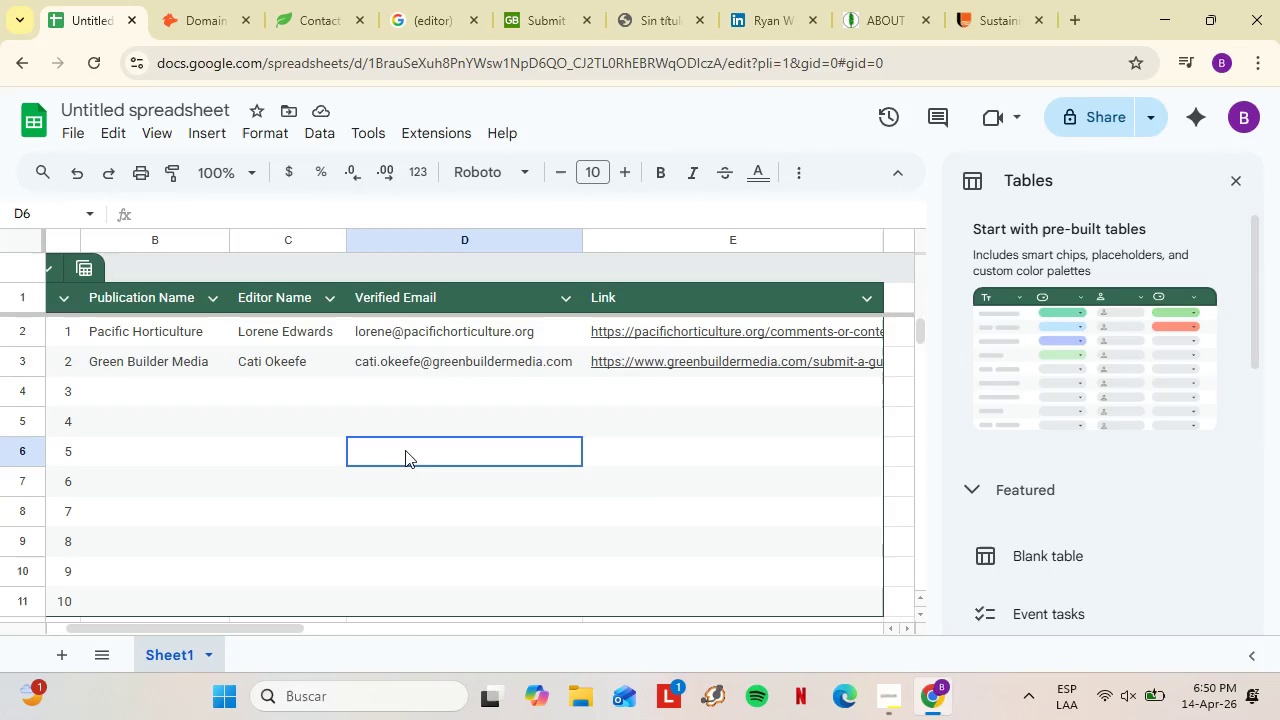 
left_click([405, 450])
 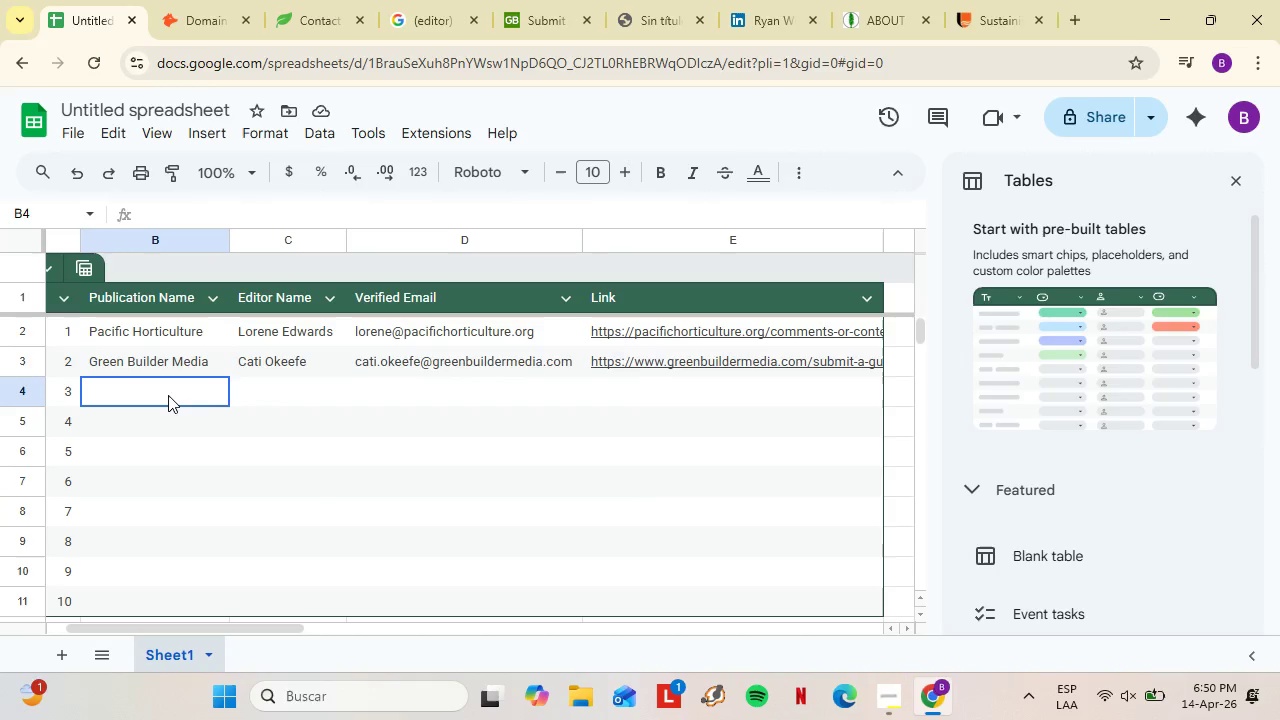 
left_click([168, 395])
 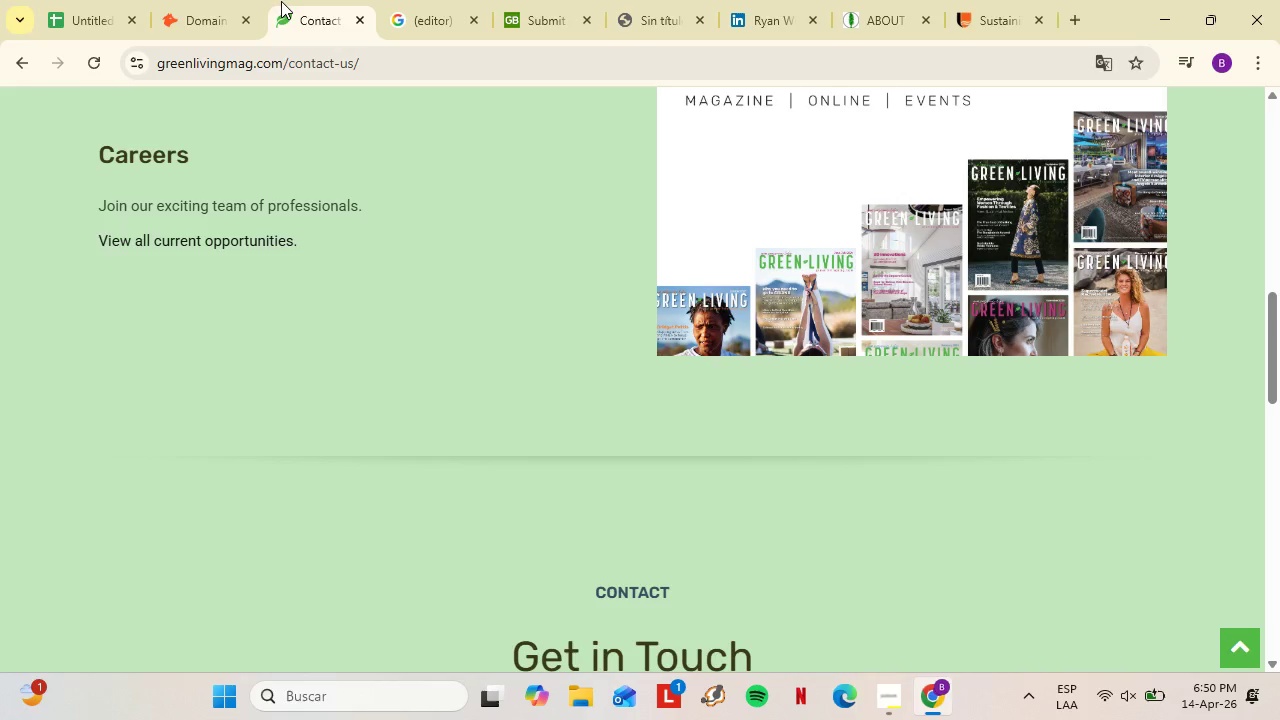 
left_click([281, 0])
 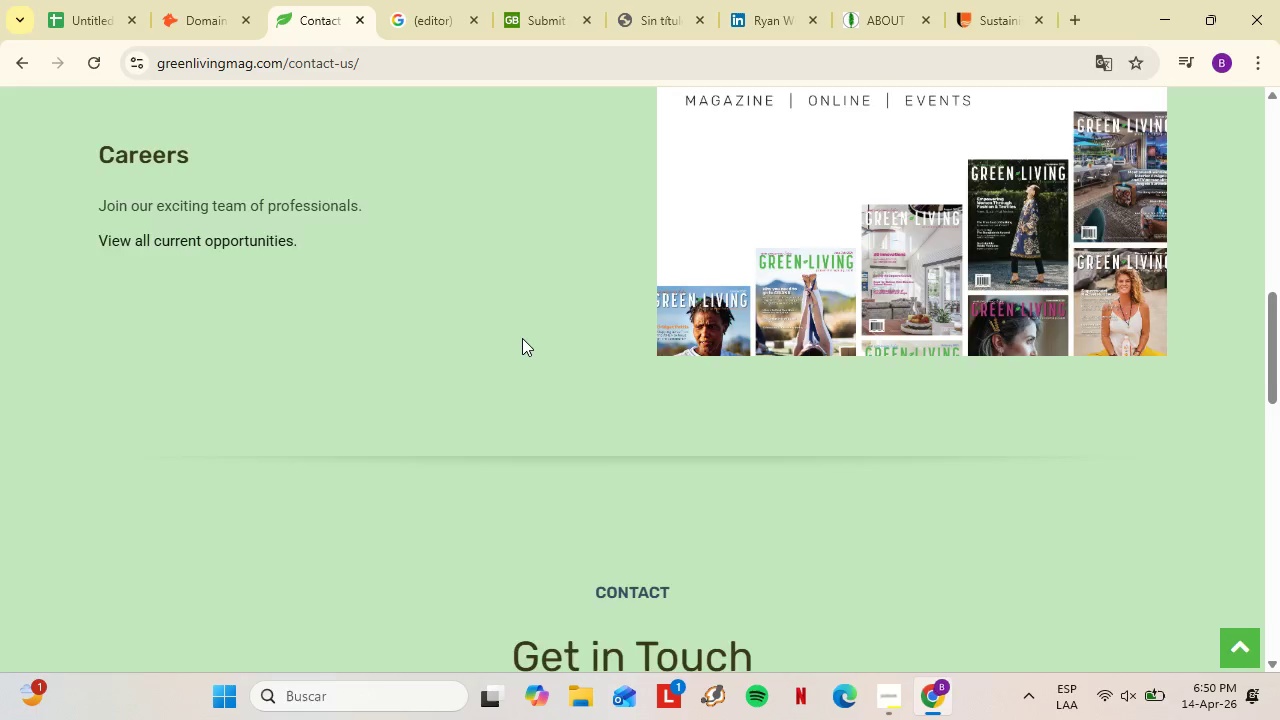 
scroll: coordinate [522, 338], scroll_direction: down, amount: 3.0
 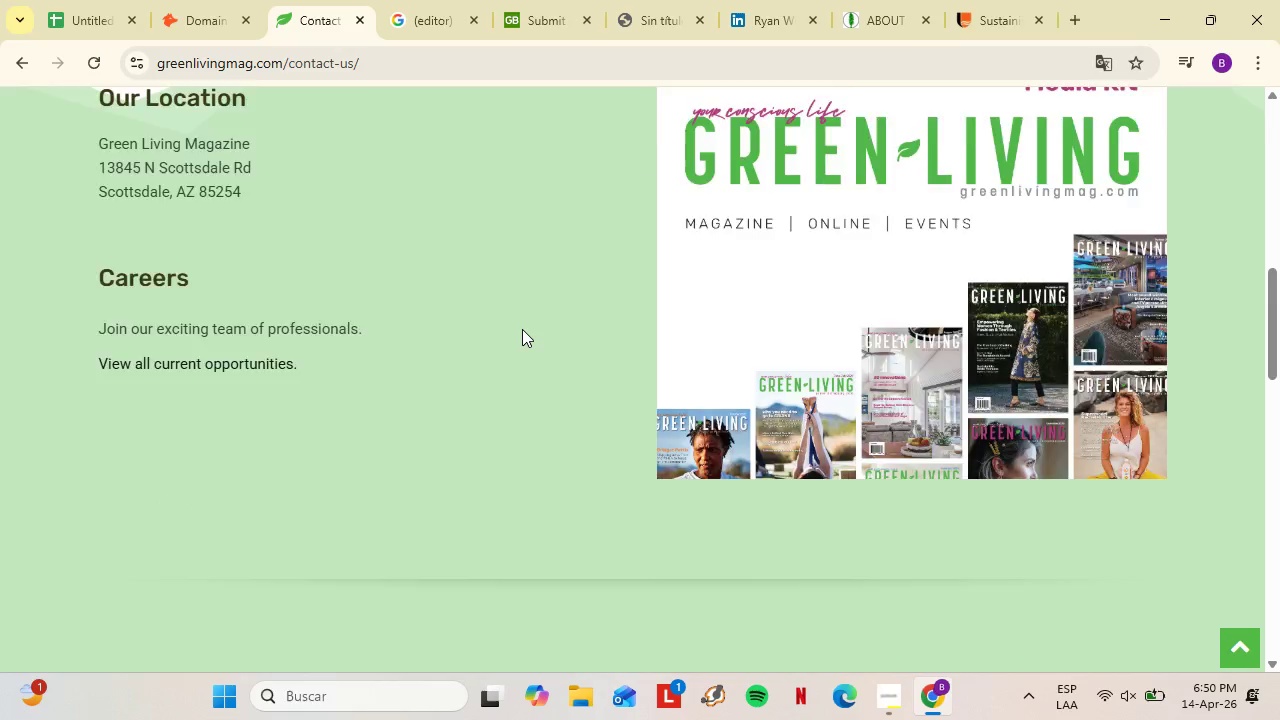 
left_click([12, 48])
 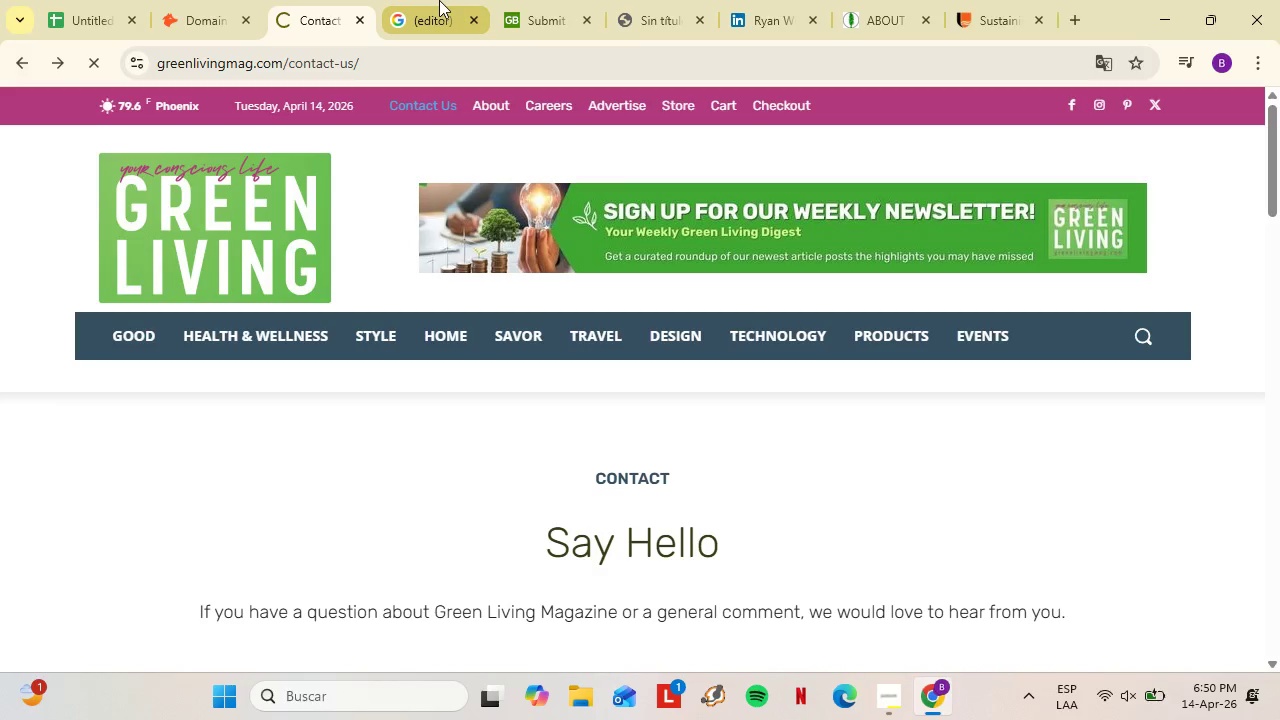 
left_click([439, 0])
 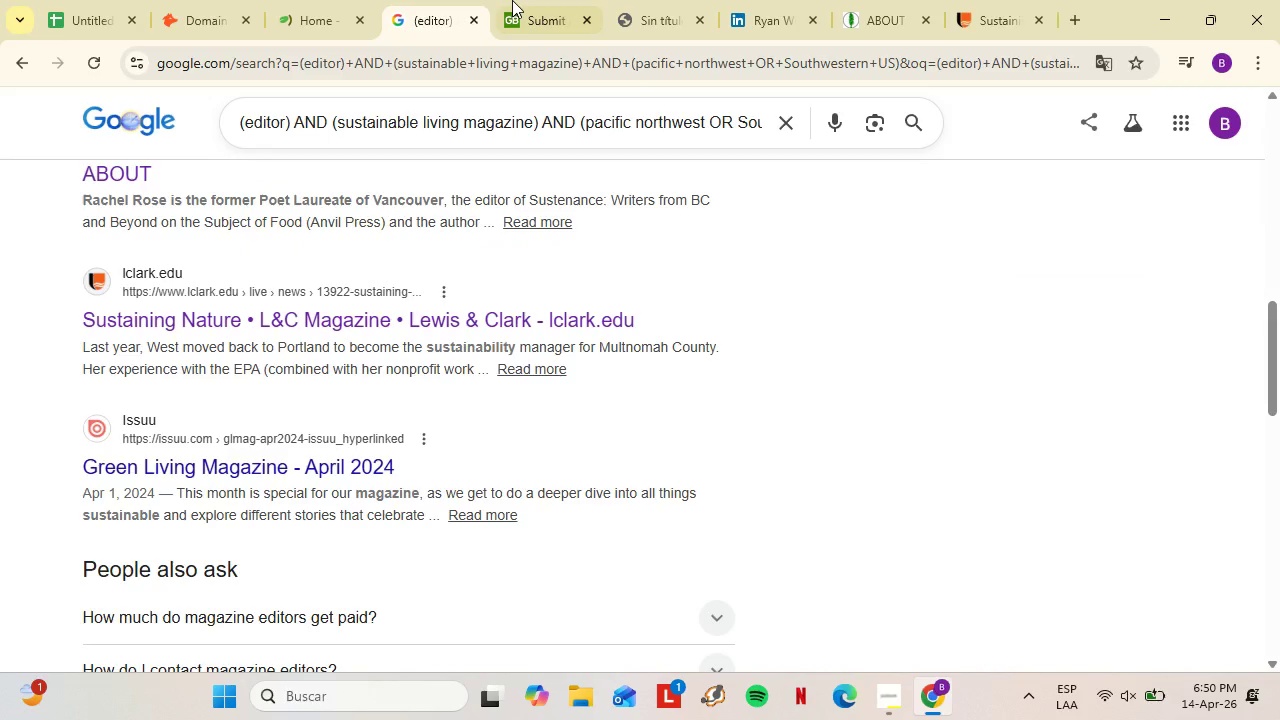 
double_click([514, 0])
 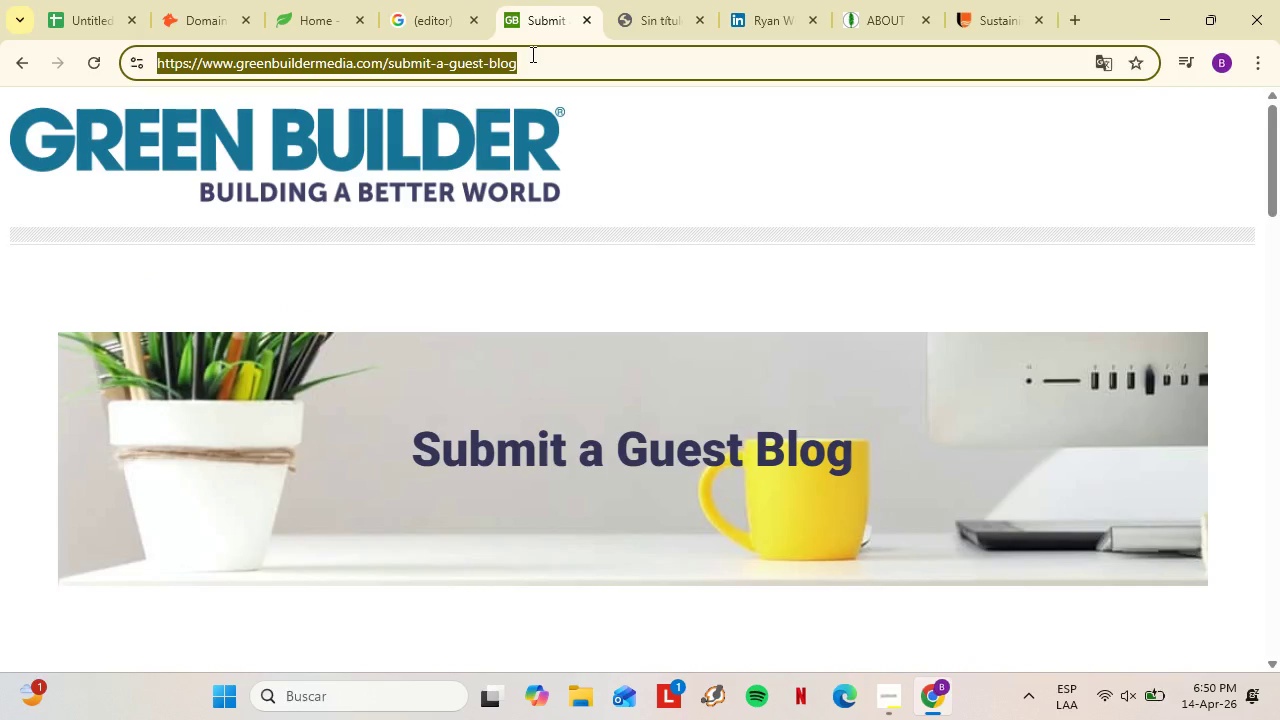 
scroll: coordinate [522, 330], scroll_direction: up, amount: 21.0
 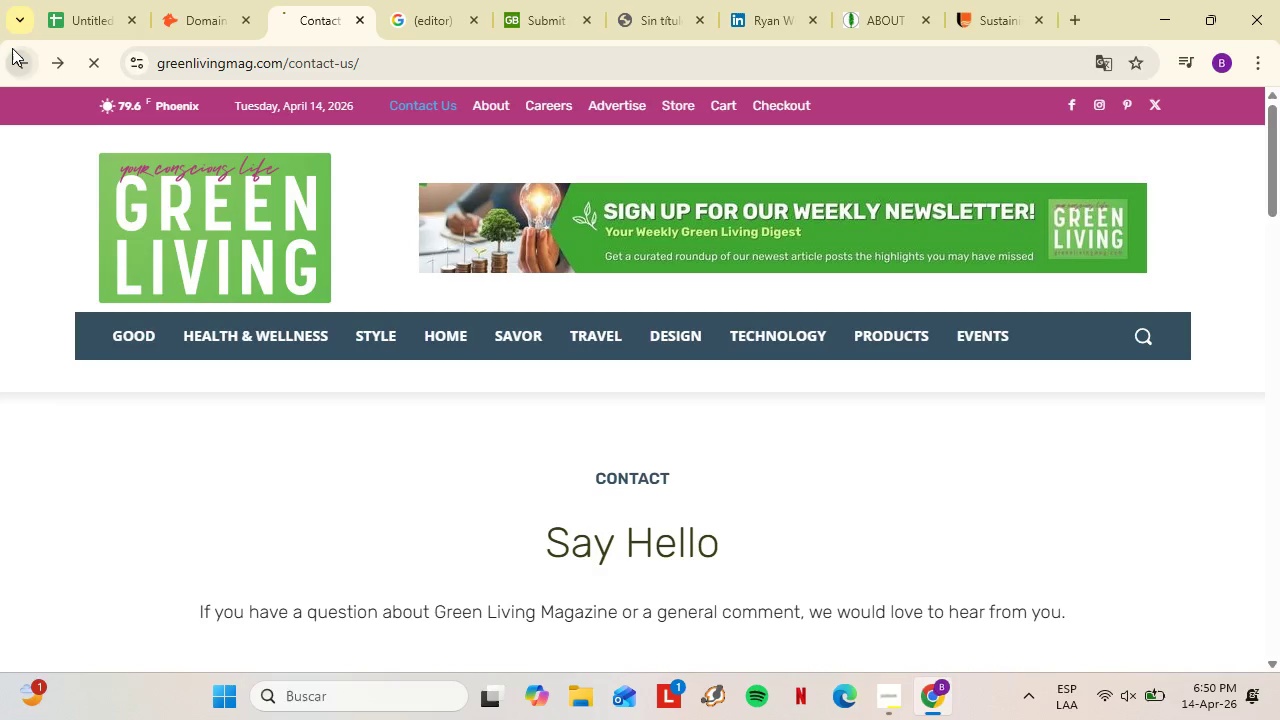 
wait(7.61)
 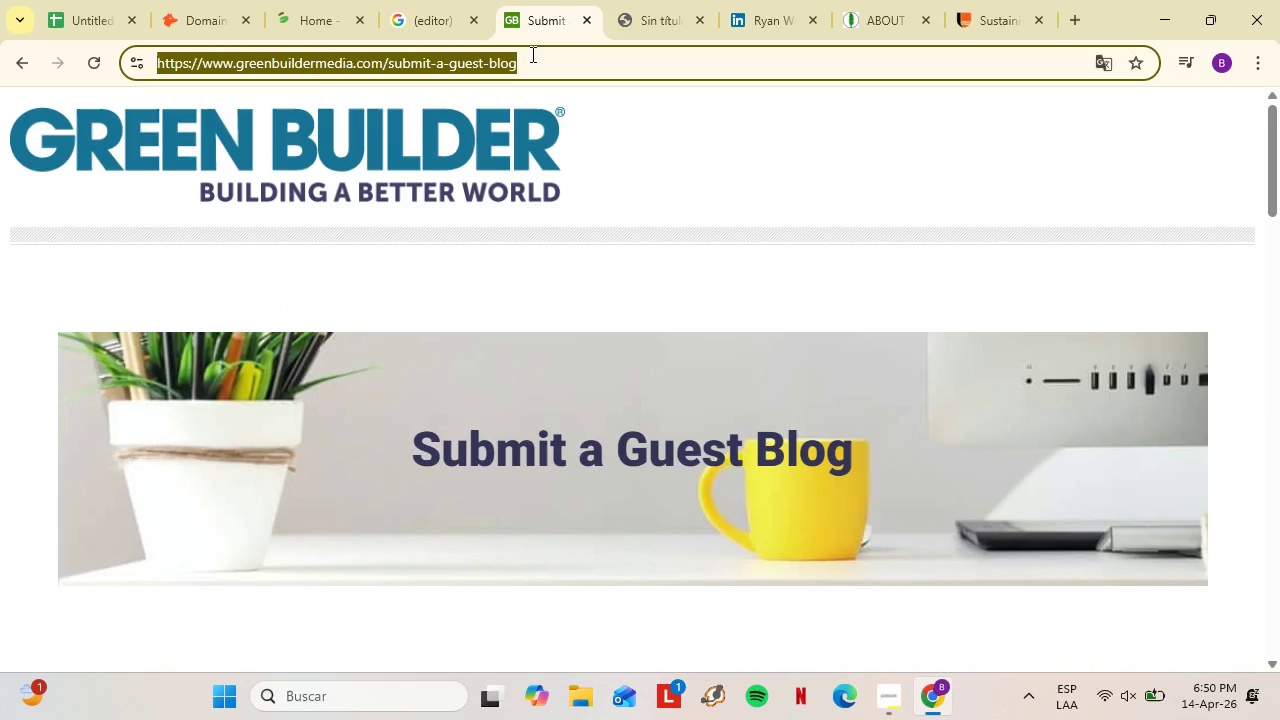 
type(houzz)
 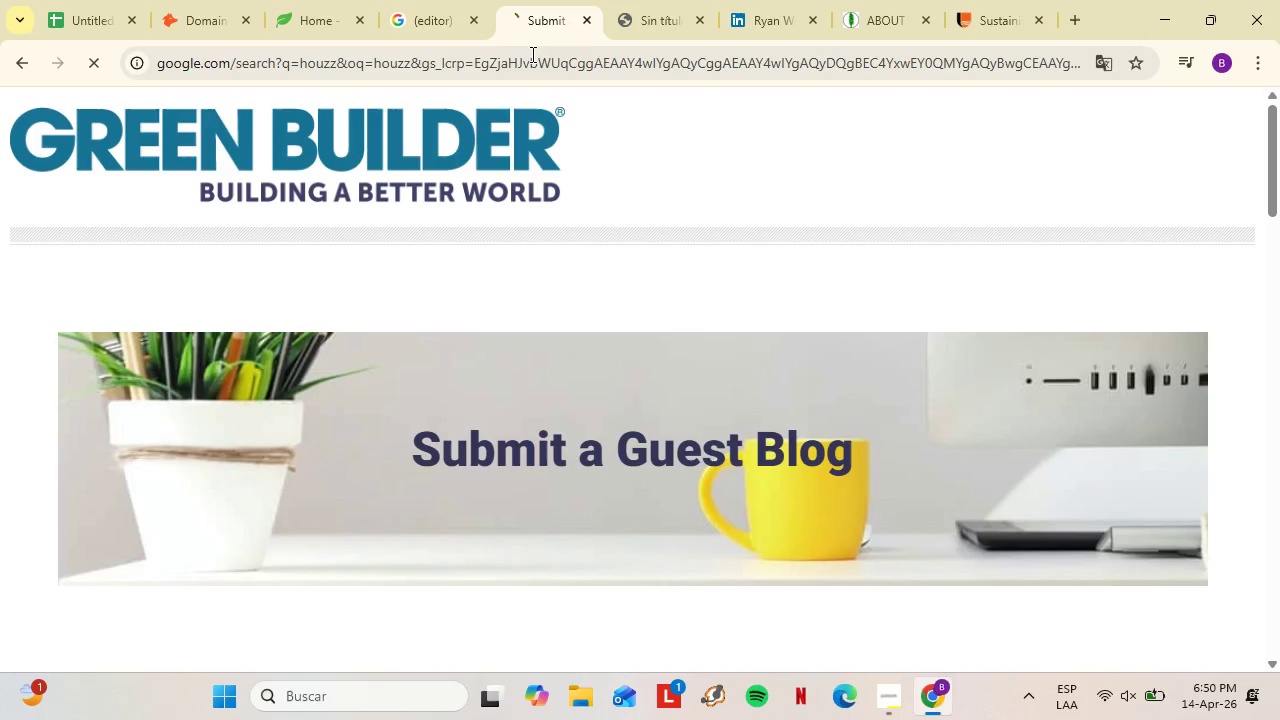 
key(Enter)
 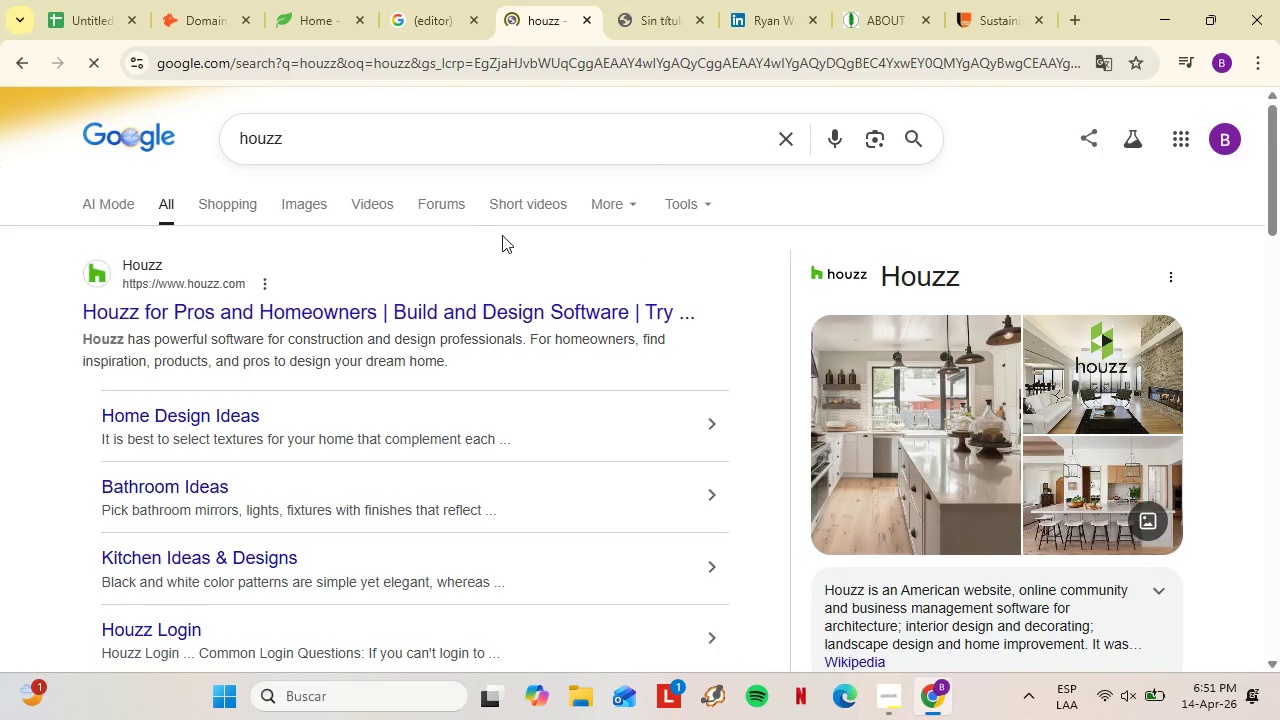 
wait(8.02)
 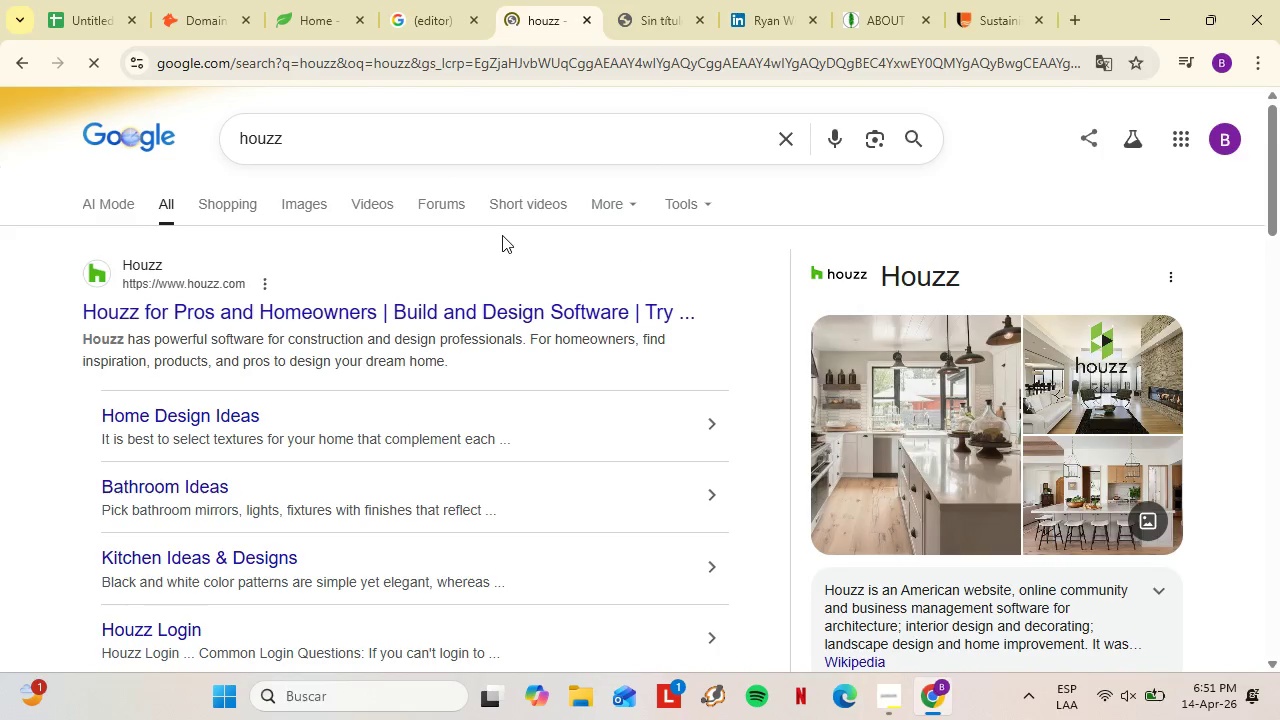 
left_click([207, 322])
 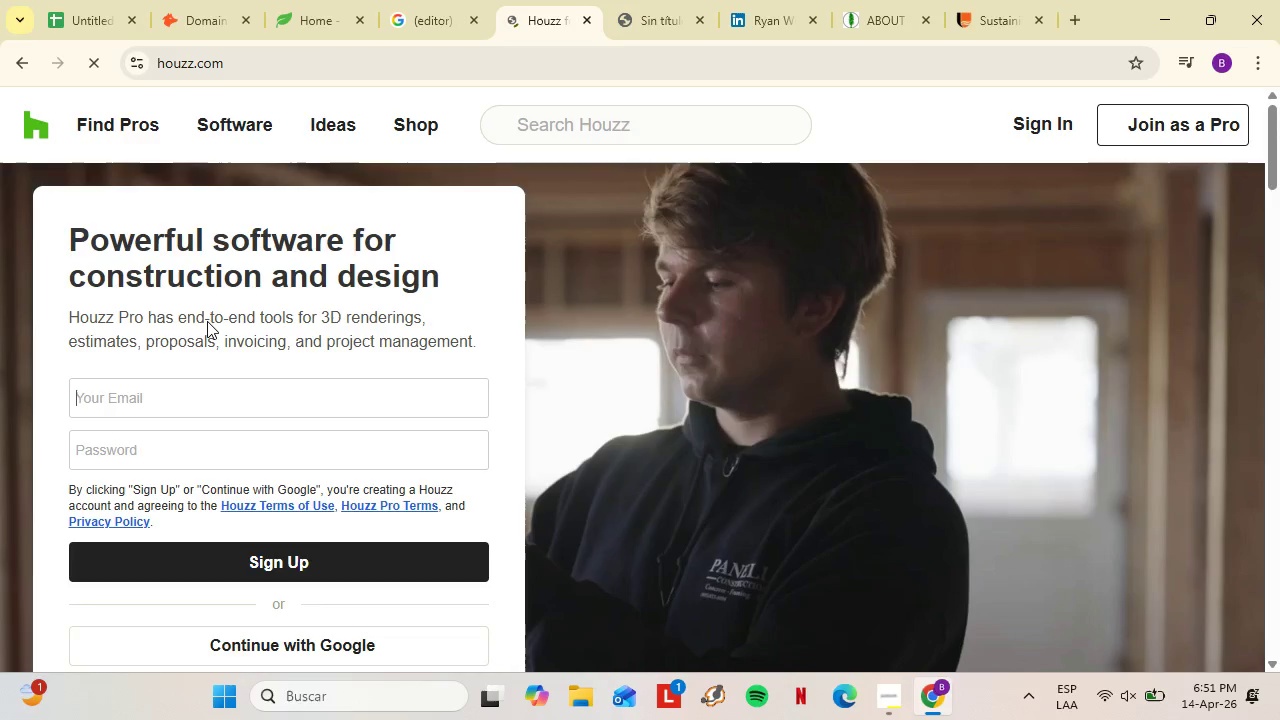 
mouse_move([237, 305])
 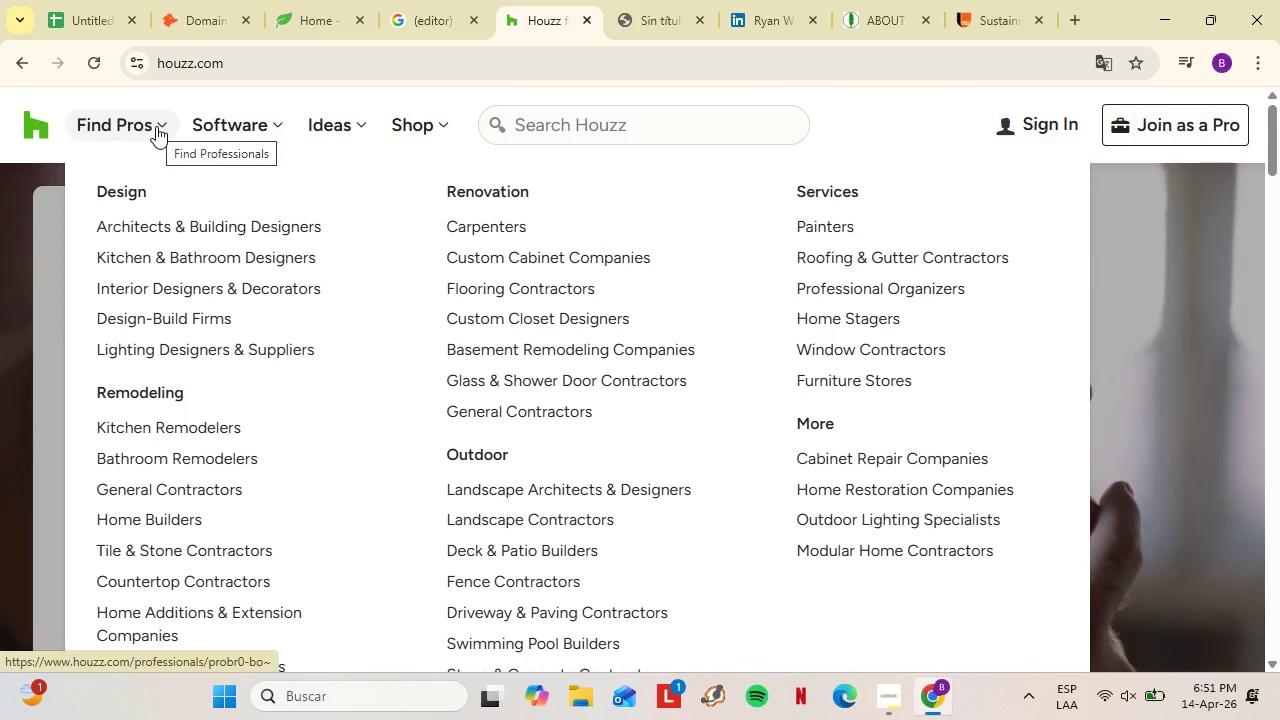 
mouse_move([190, 124])
 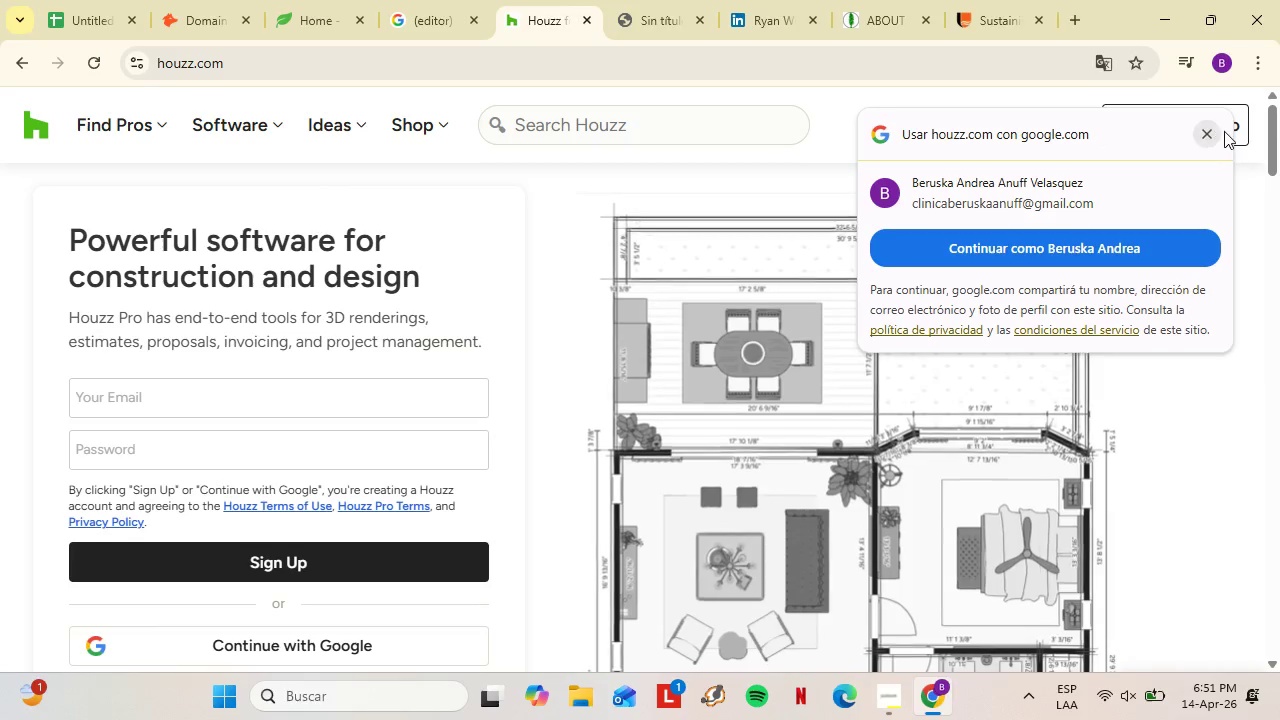 
left_click([1209, 130])
 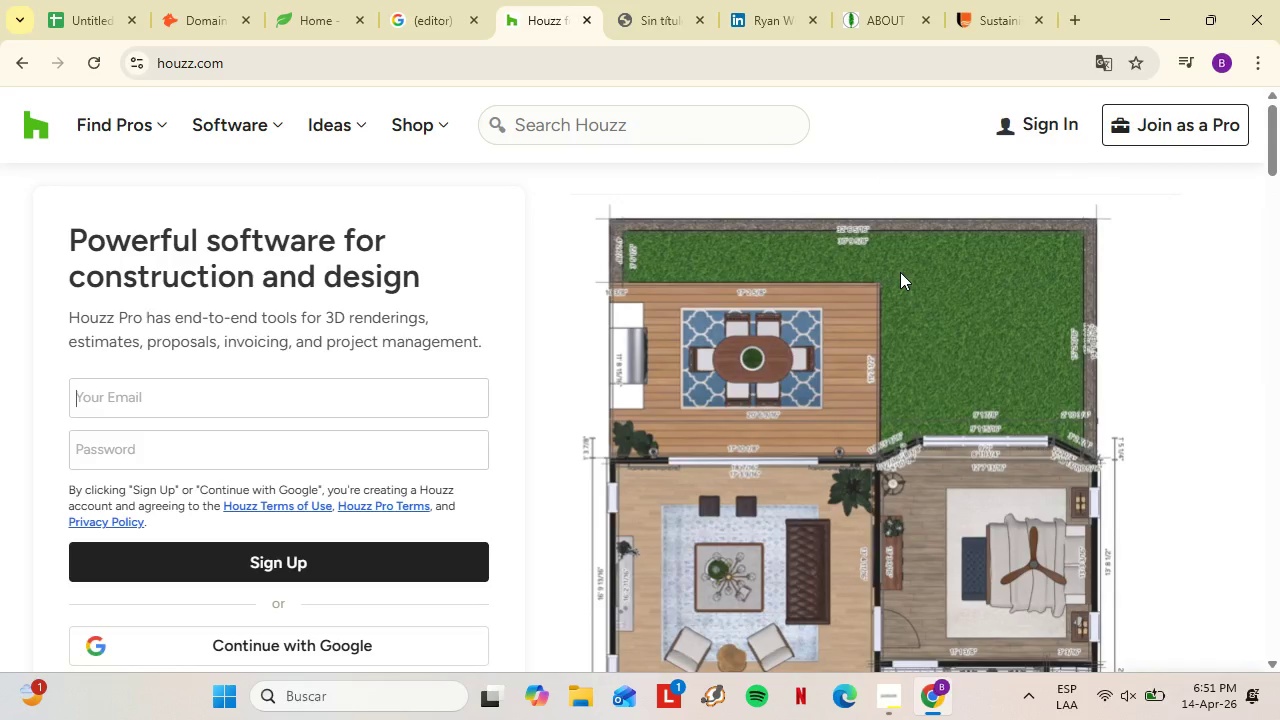 
scroll: coordinate [598, 347], scroll_direction: down, amount: 36.0
 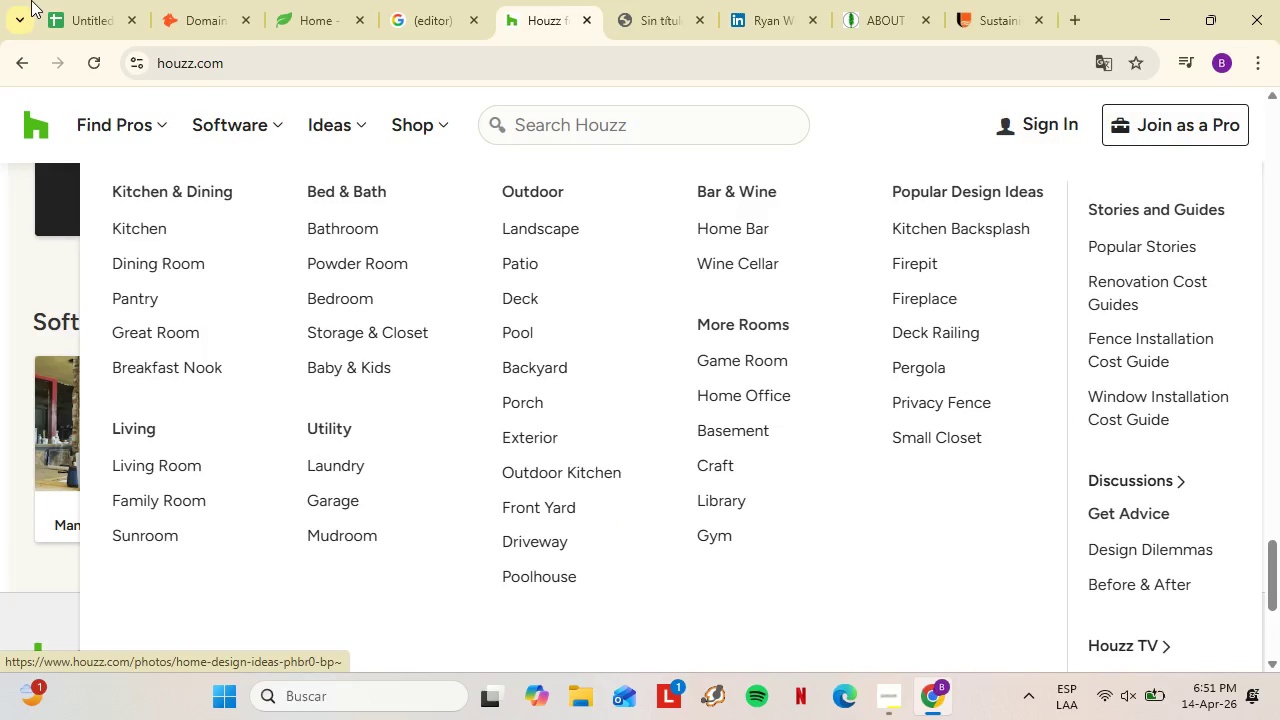 
left_click([289, 60])
 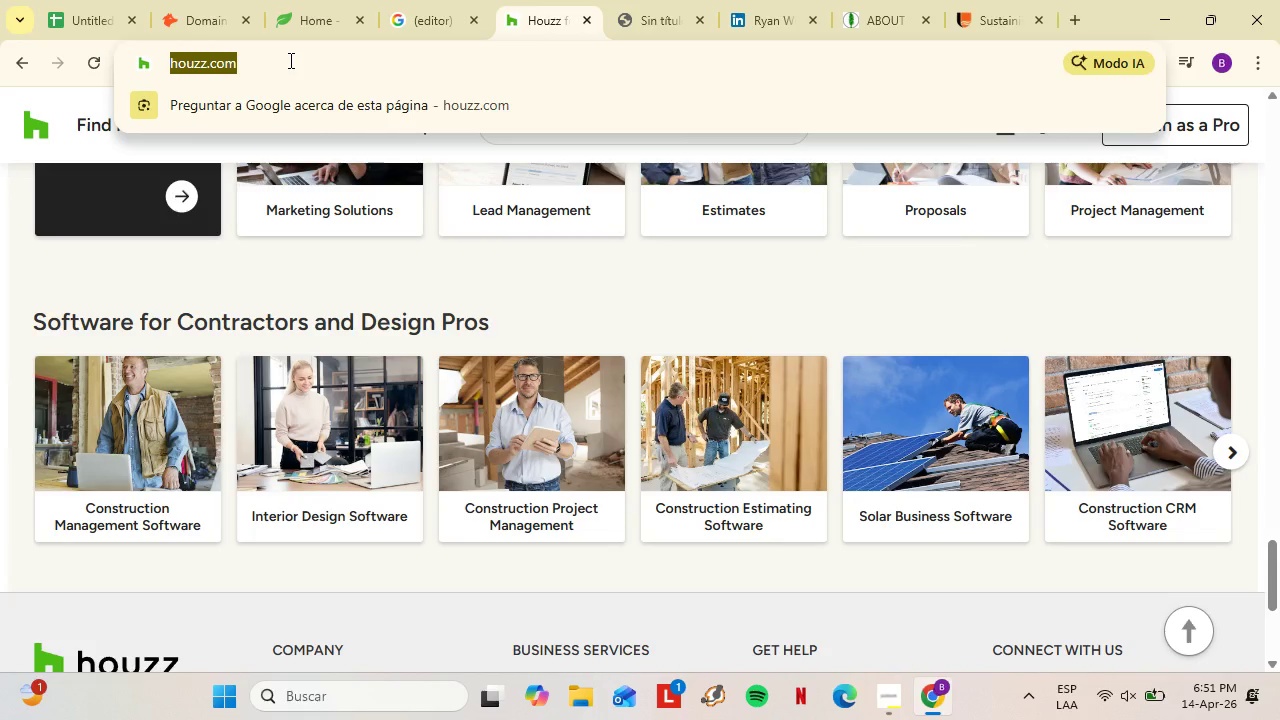 
type(gardeu)
key(Backspace)
type(nis)
 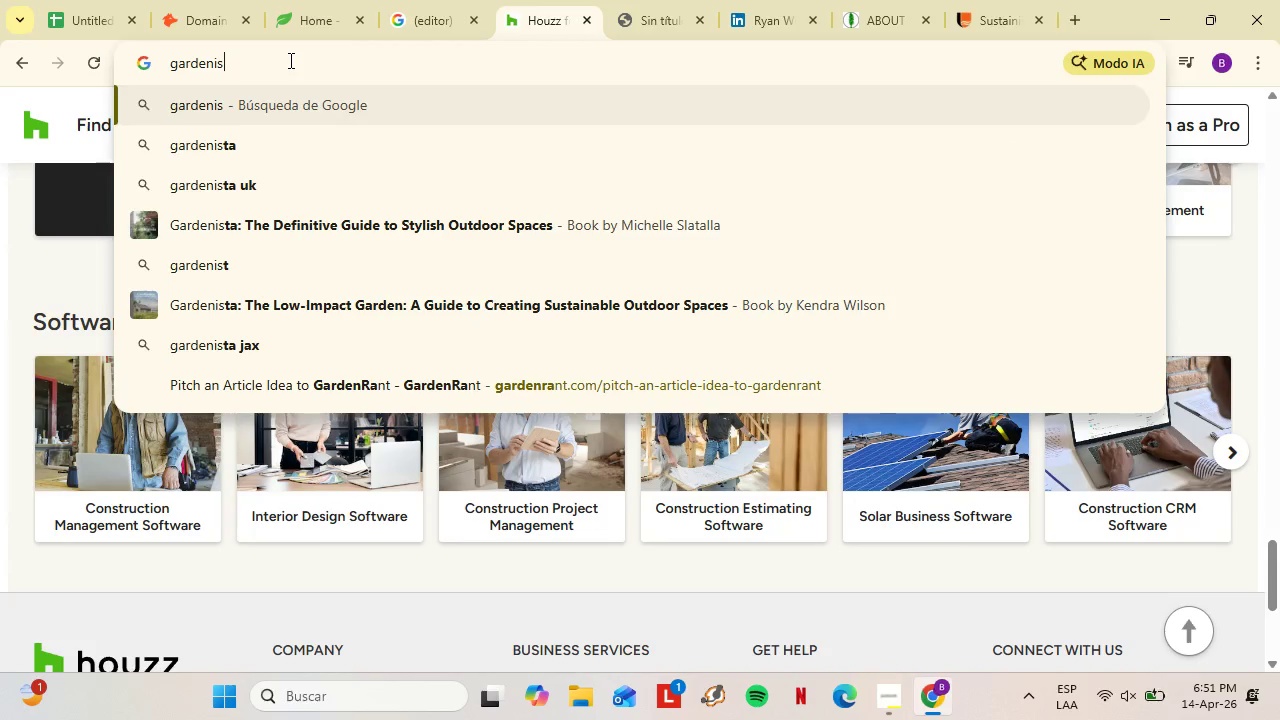 
key(ArrowDown)
 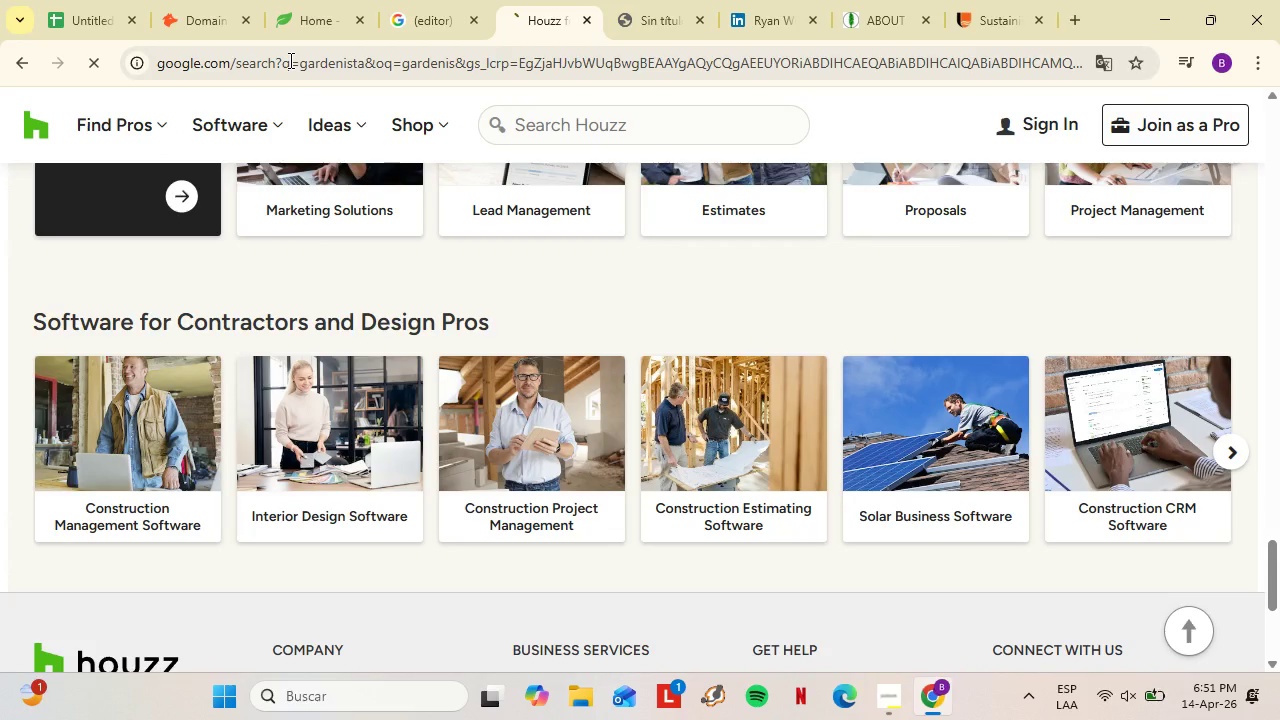 
key(Enter)
 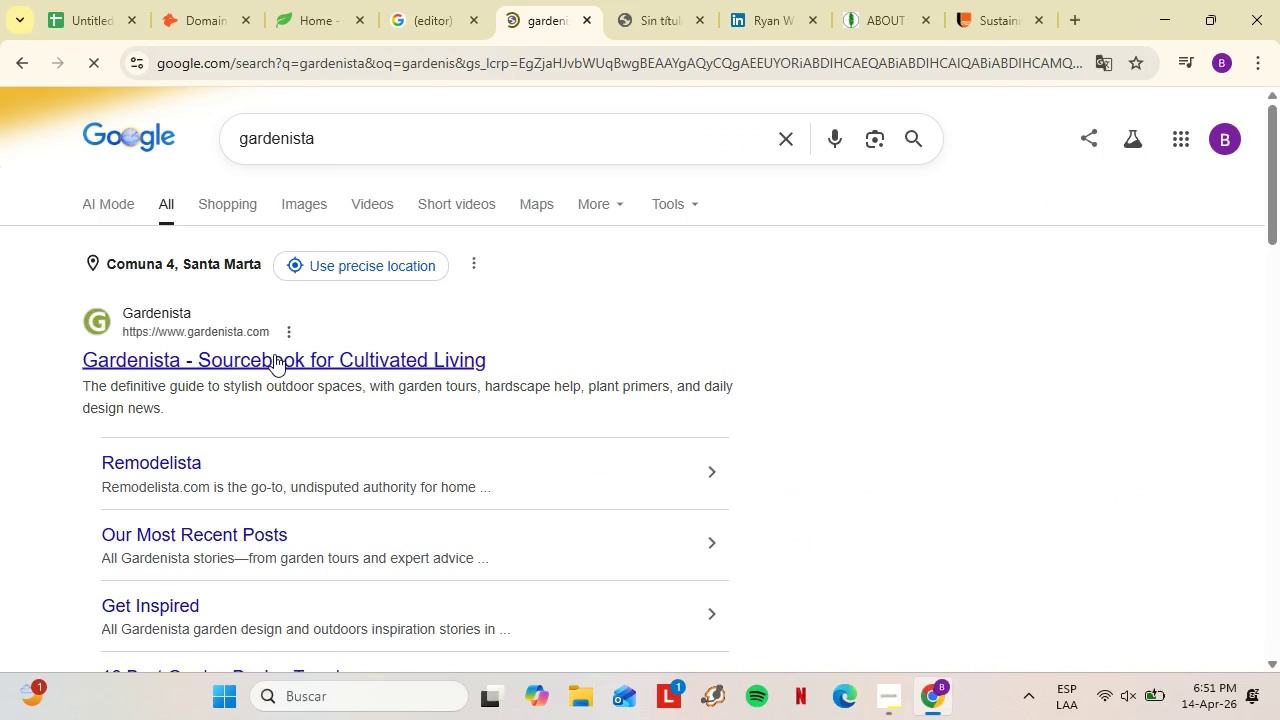 
left_click([274, 354])
 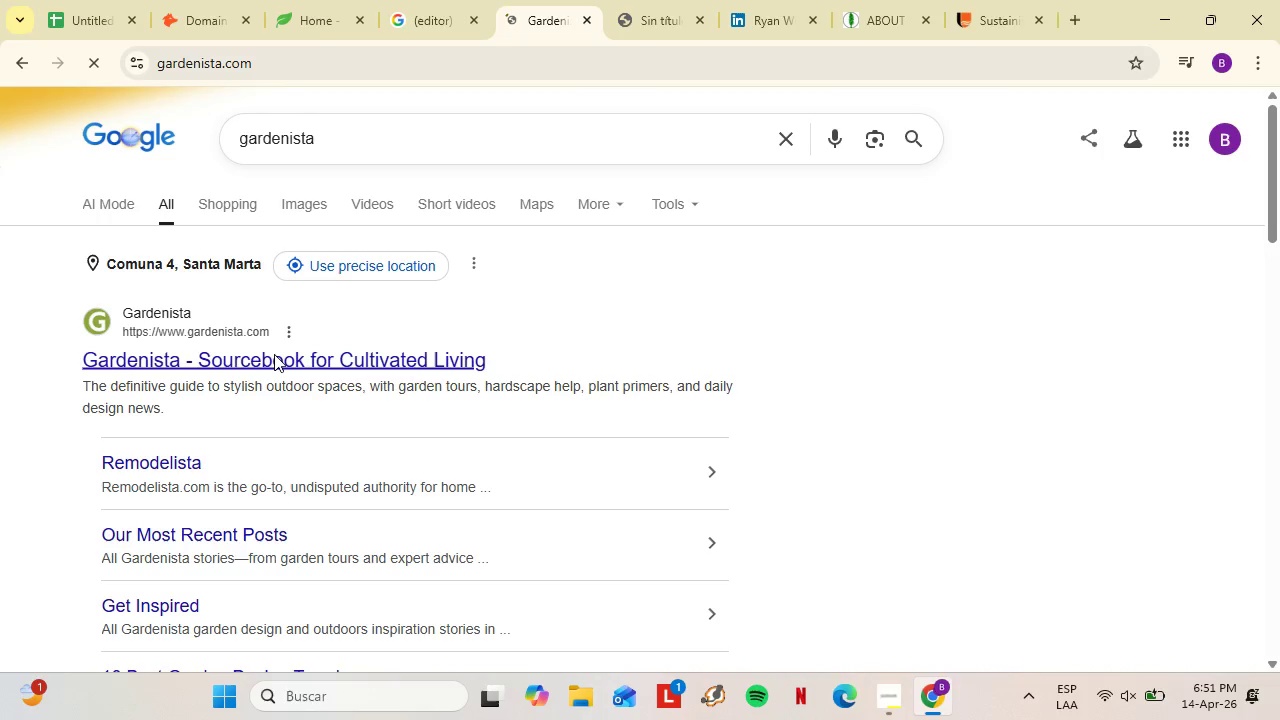 
wait(5.8)
 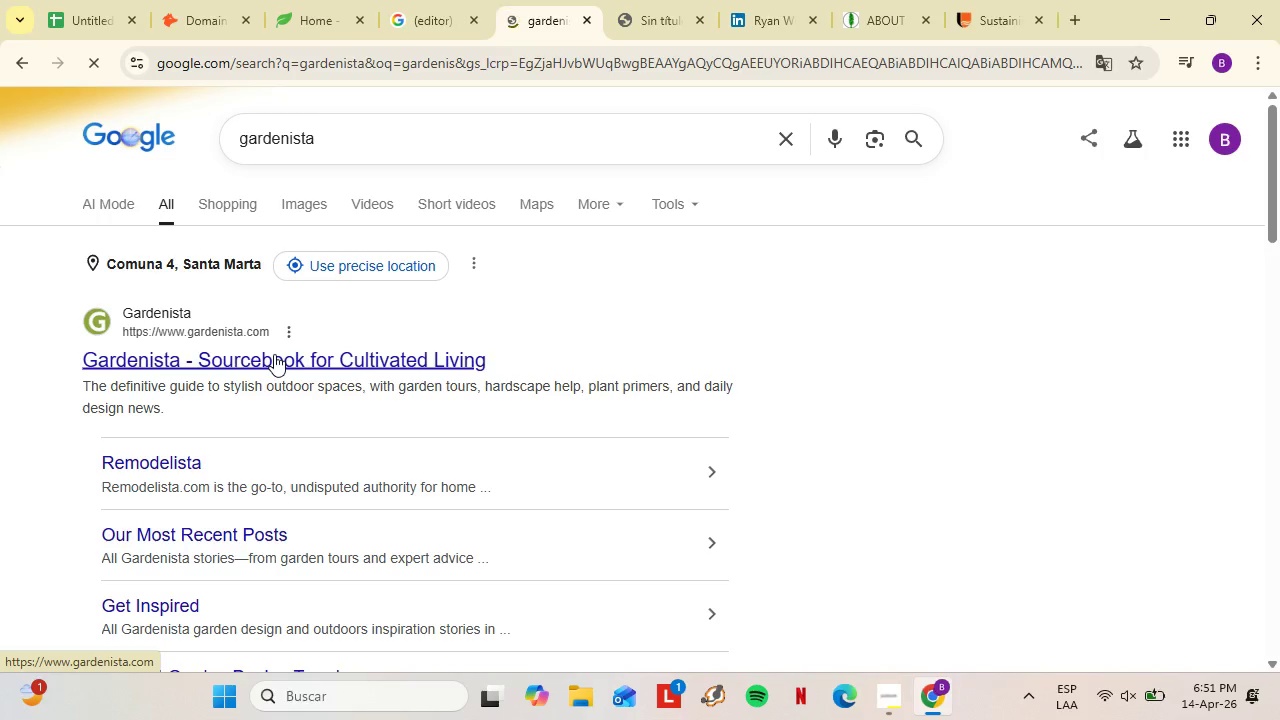 
left_click([267, 356])
 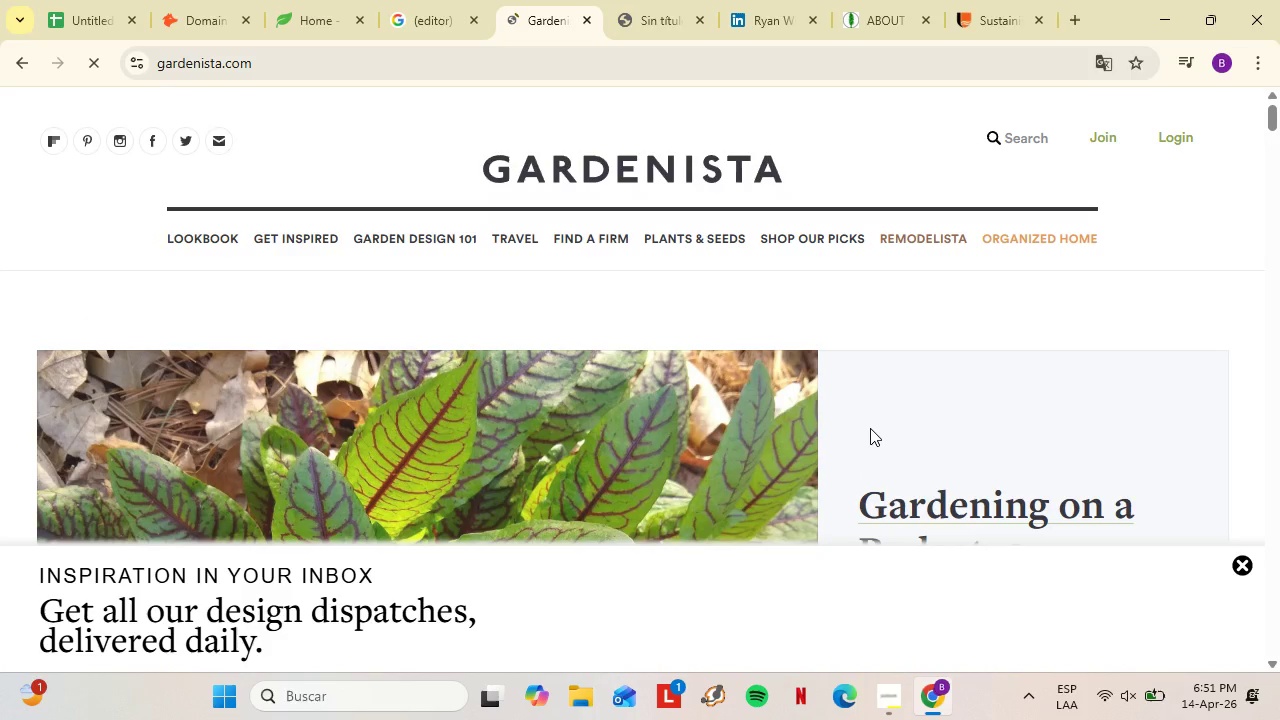 
wait(7.41)
 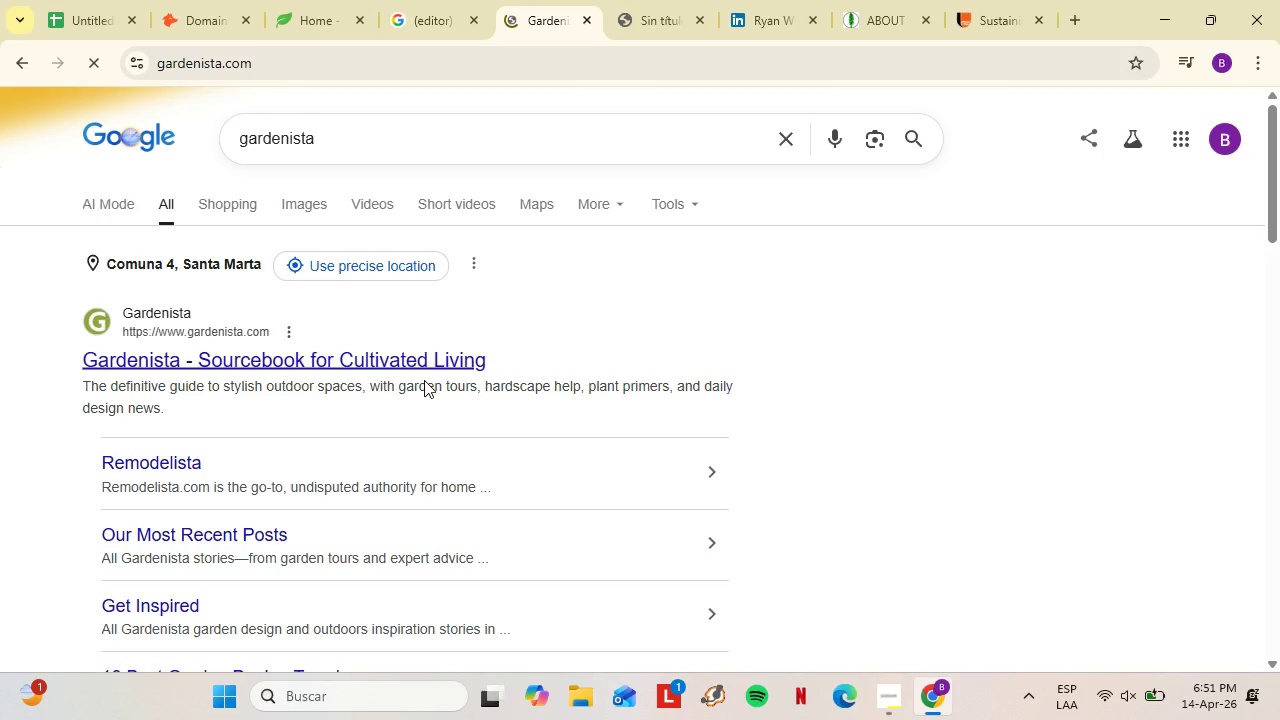 
mouse_move([881, 404])
 